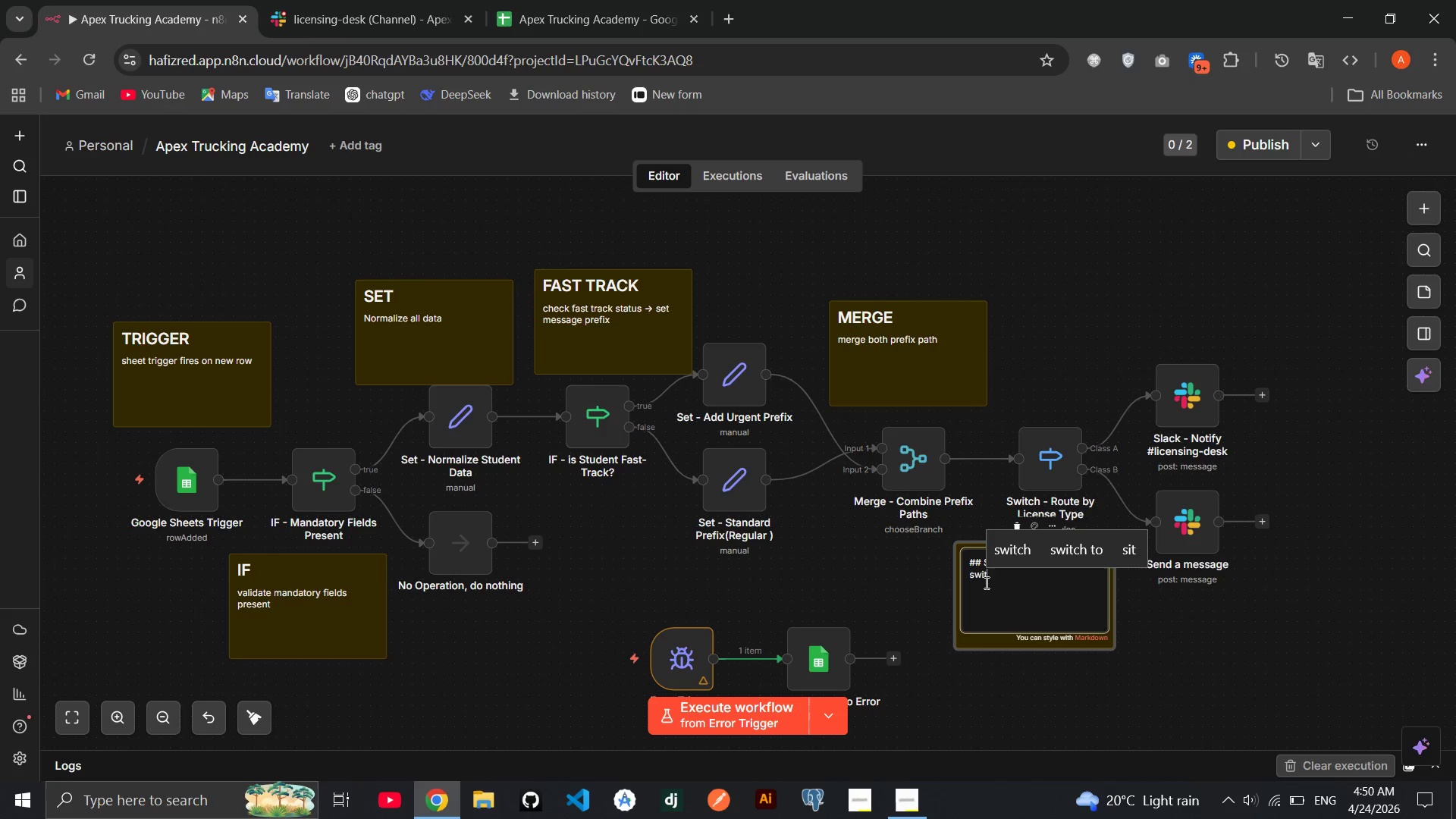 
hold_key(key=H, duration=0.31)
 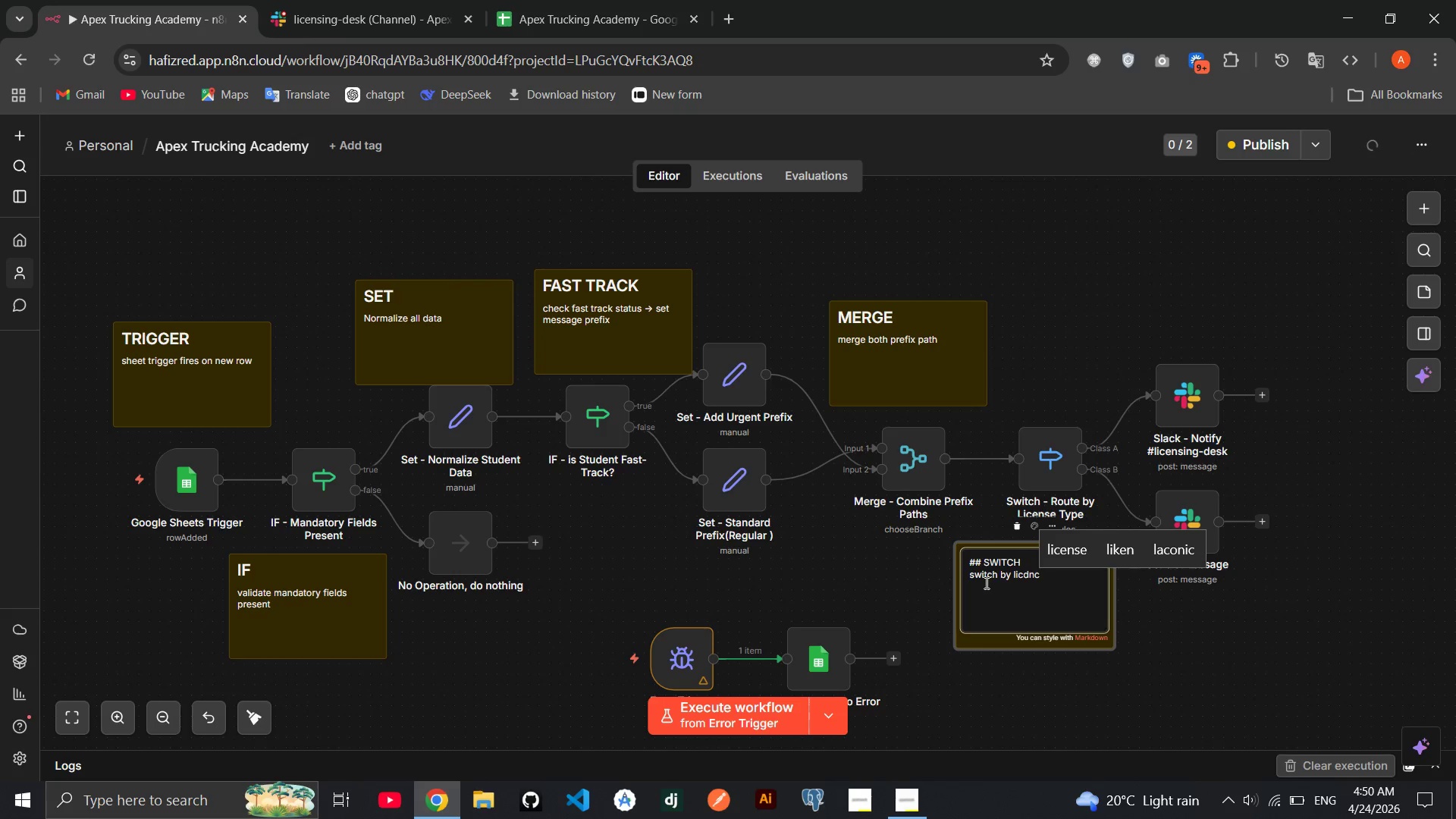 
key(Backspace)
key(Backspace)
key(Backspace)
type(ense Type)
 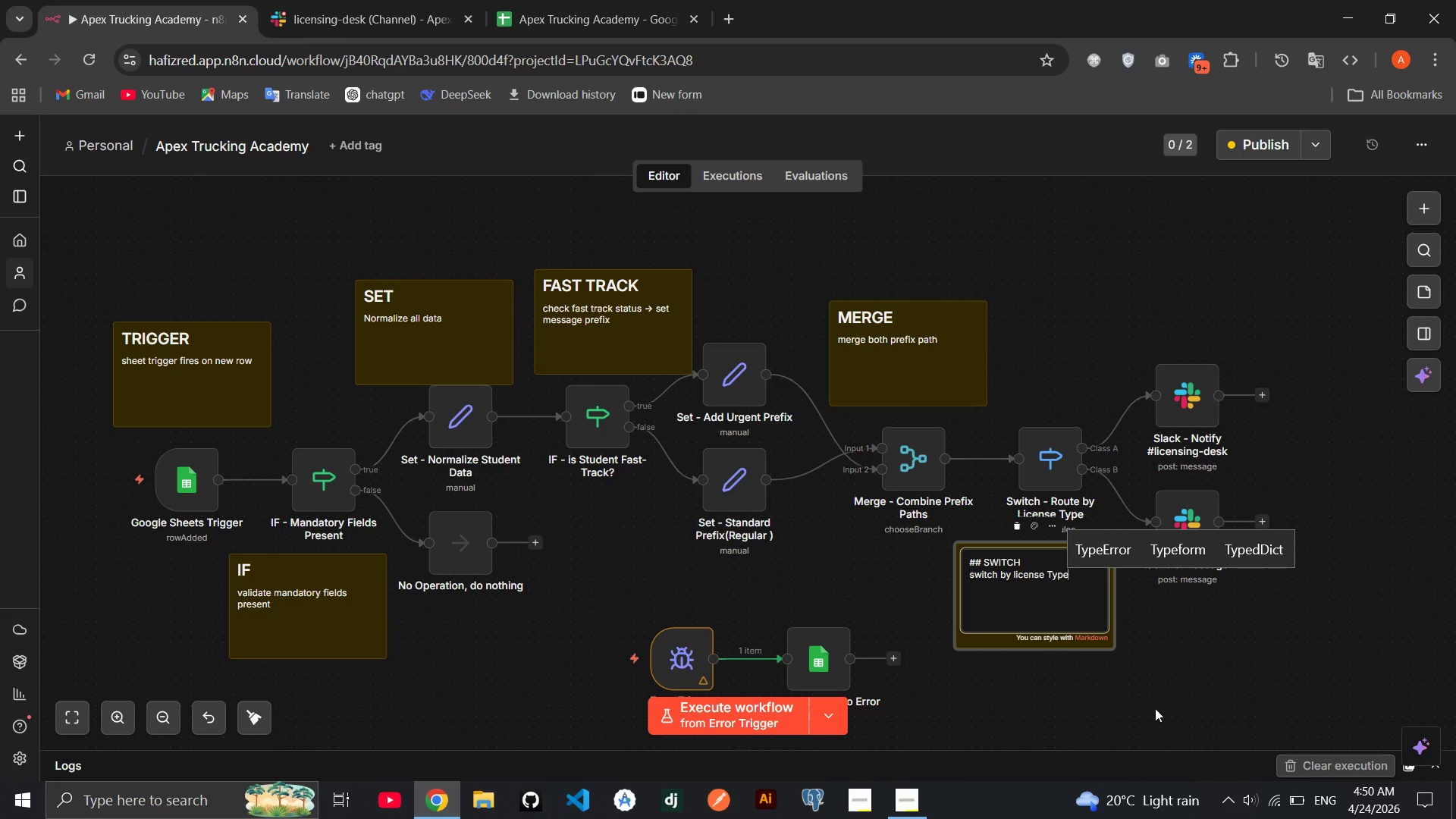 
left_click([1153, 703])
 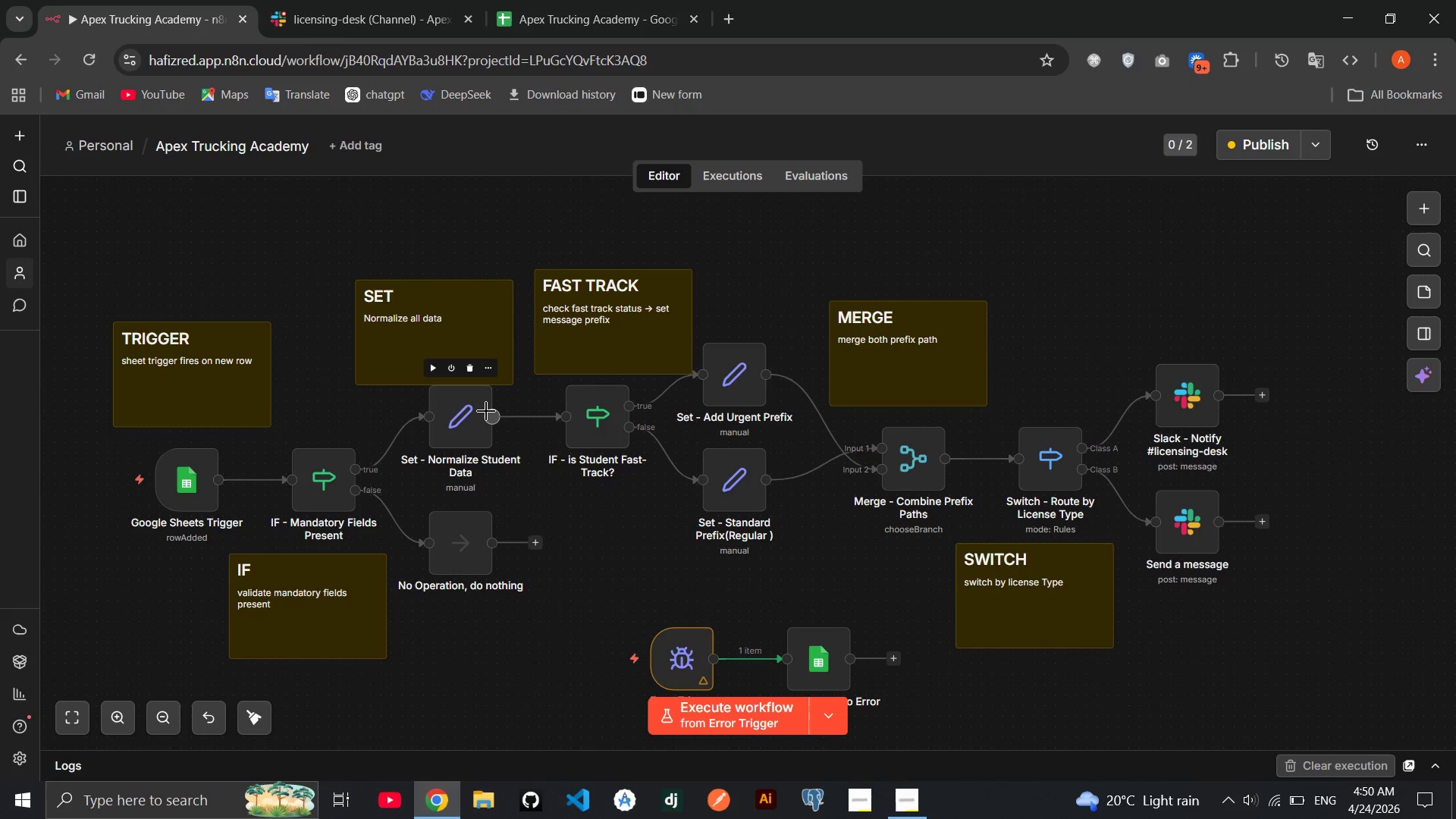 
wait(19.8)
 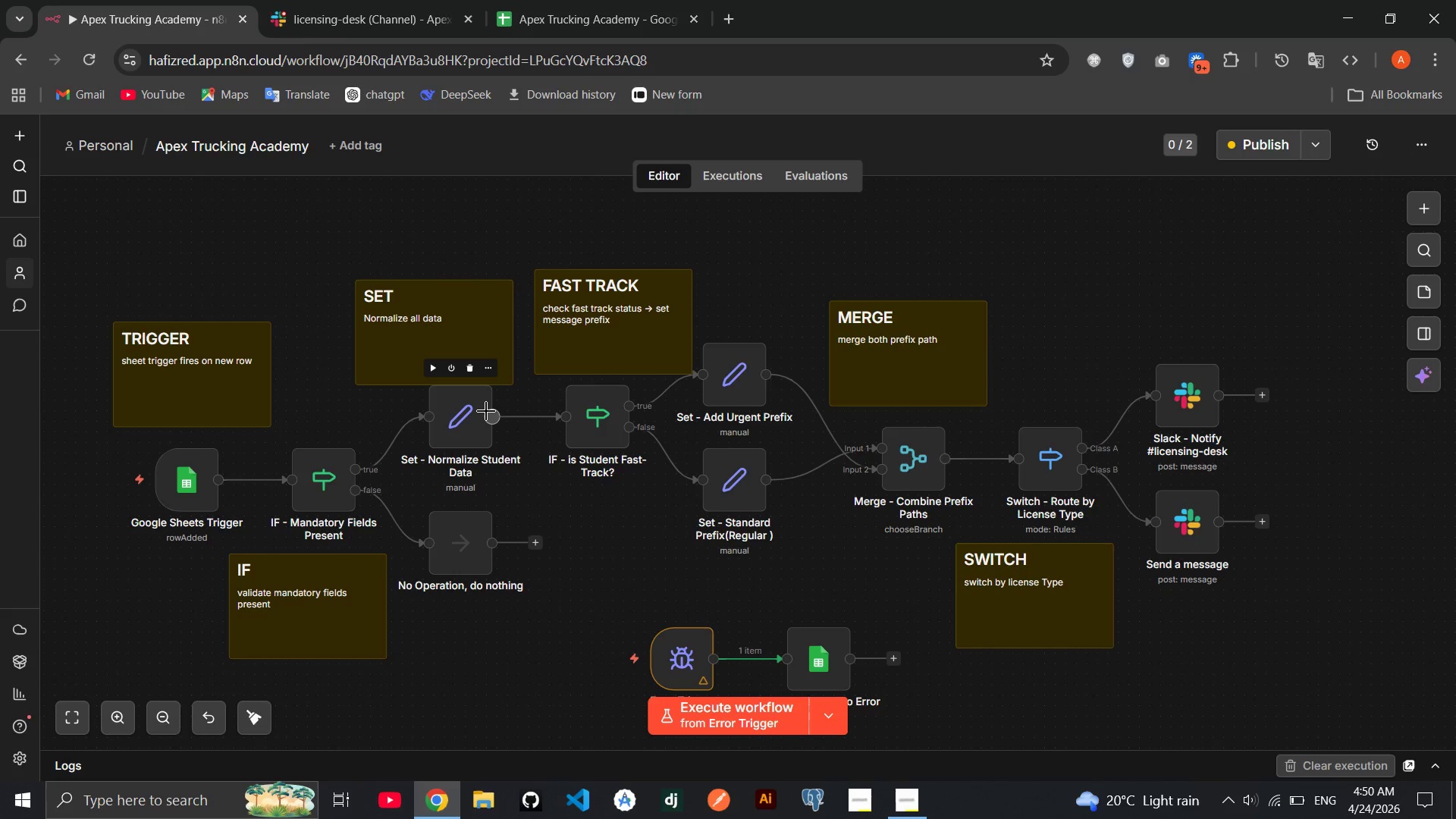 
left_click([824, 714])
 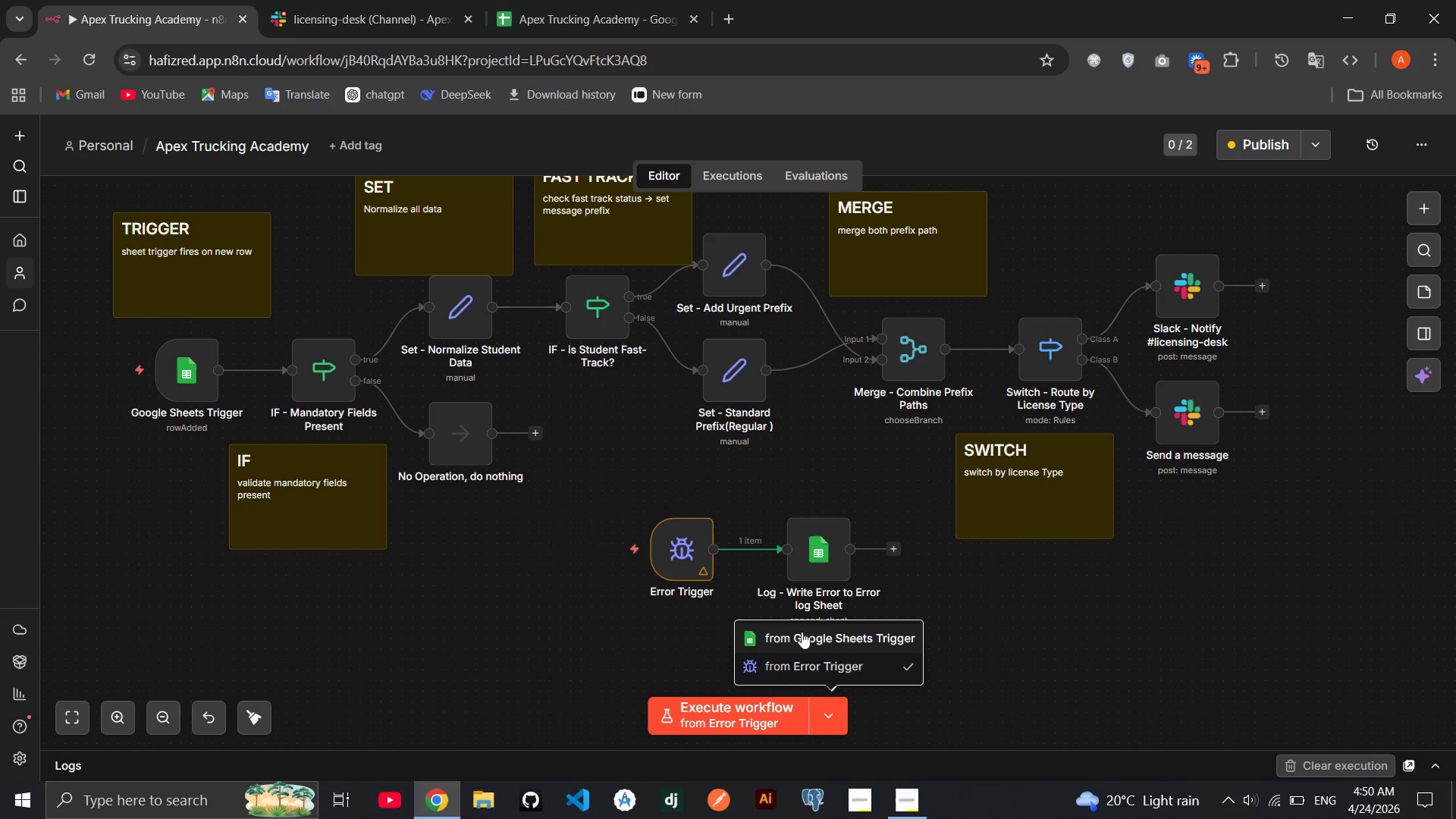 
left_click([802, 632])
 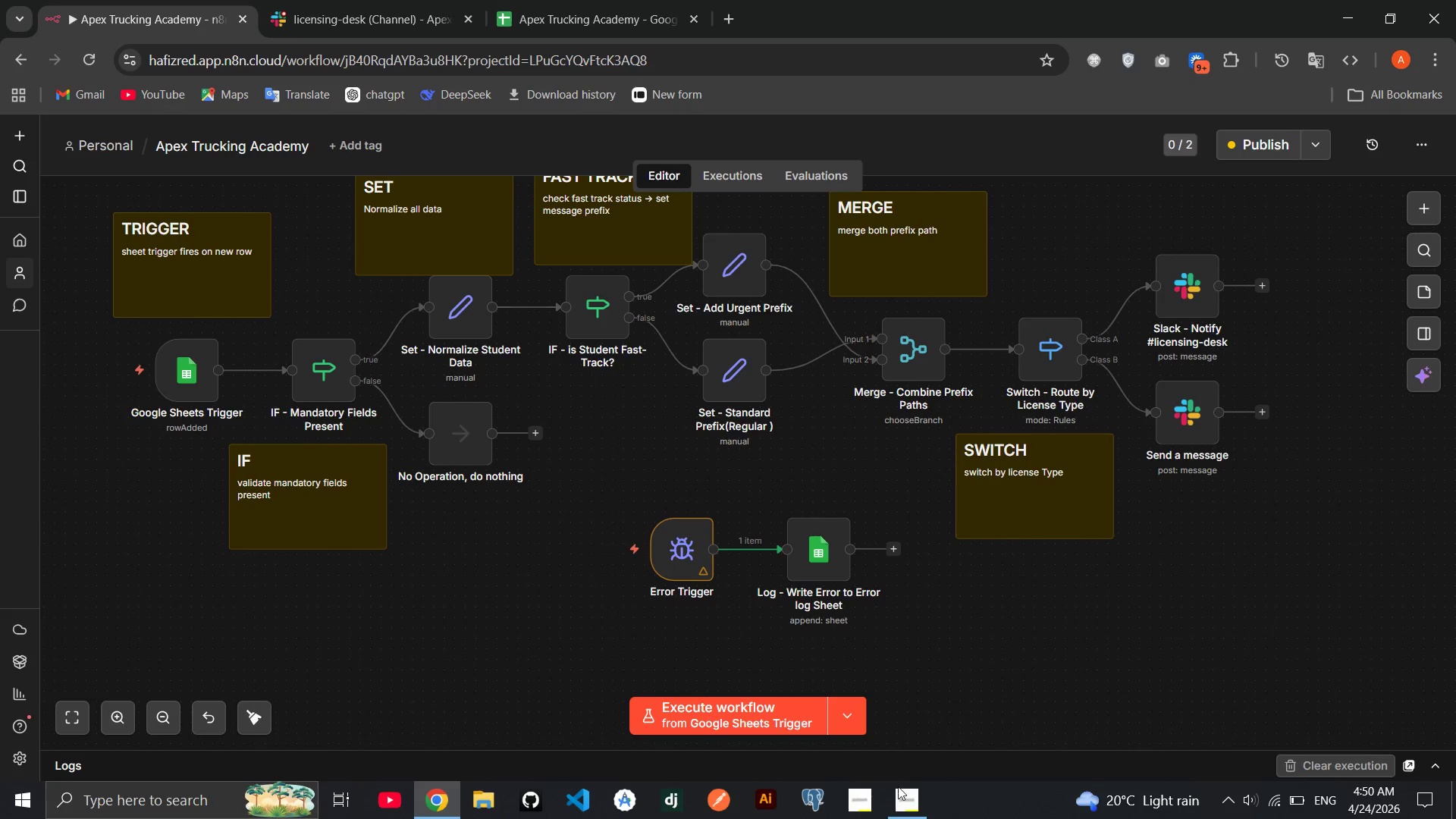 
mouse_move([891, 797])
 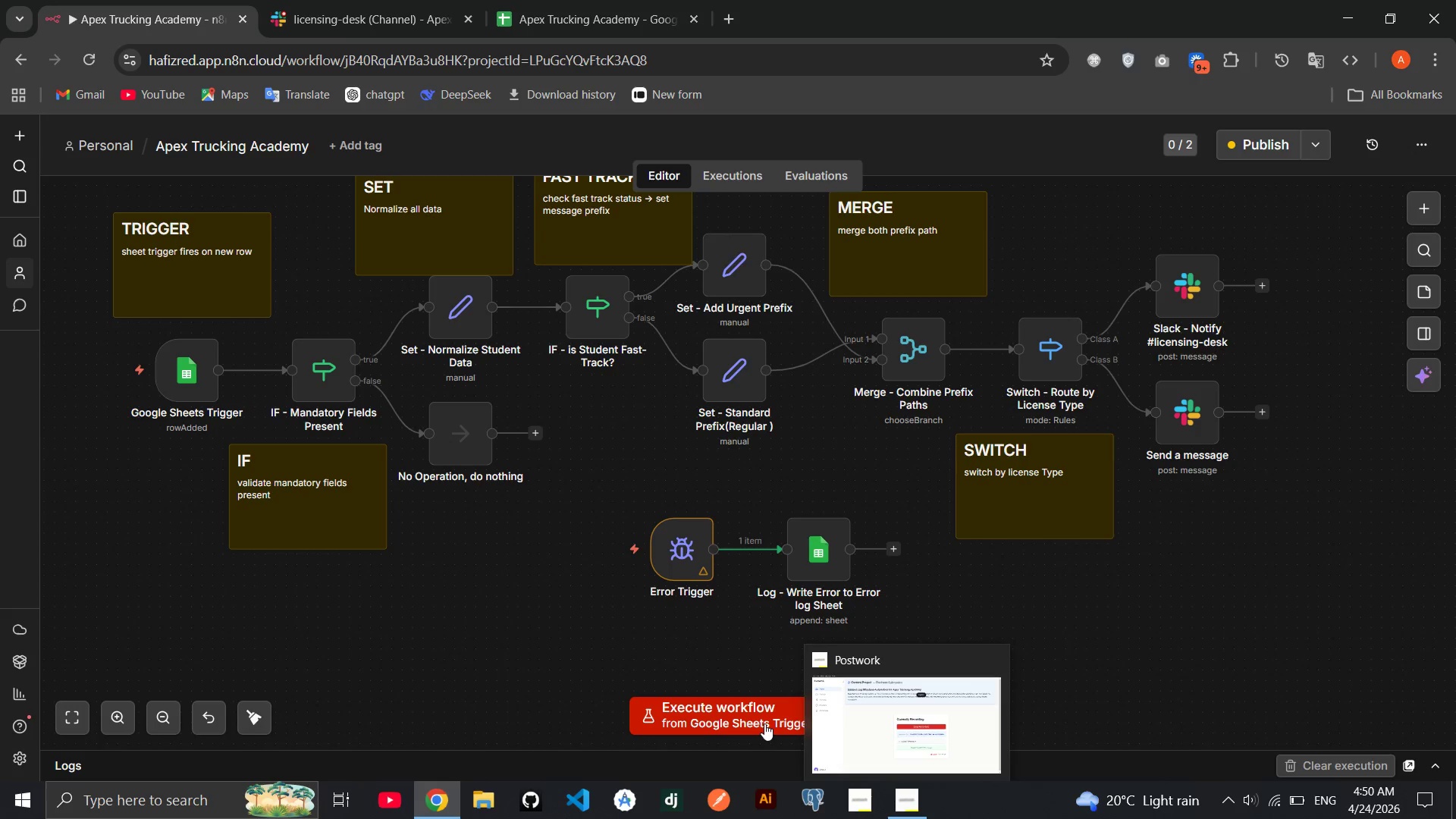 
left_click([764, 723])
 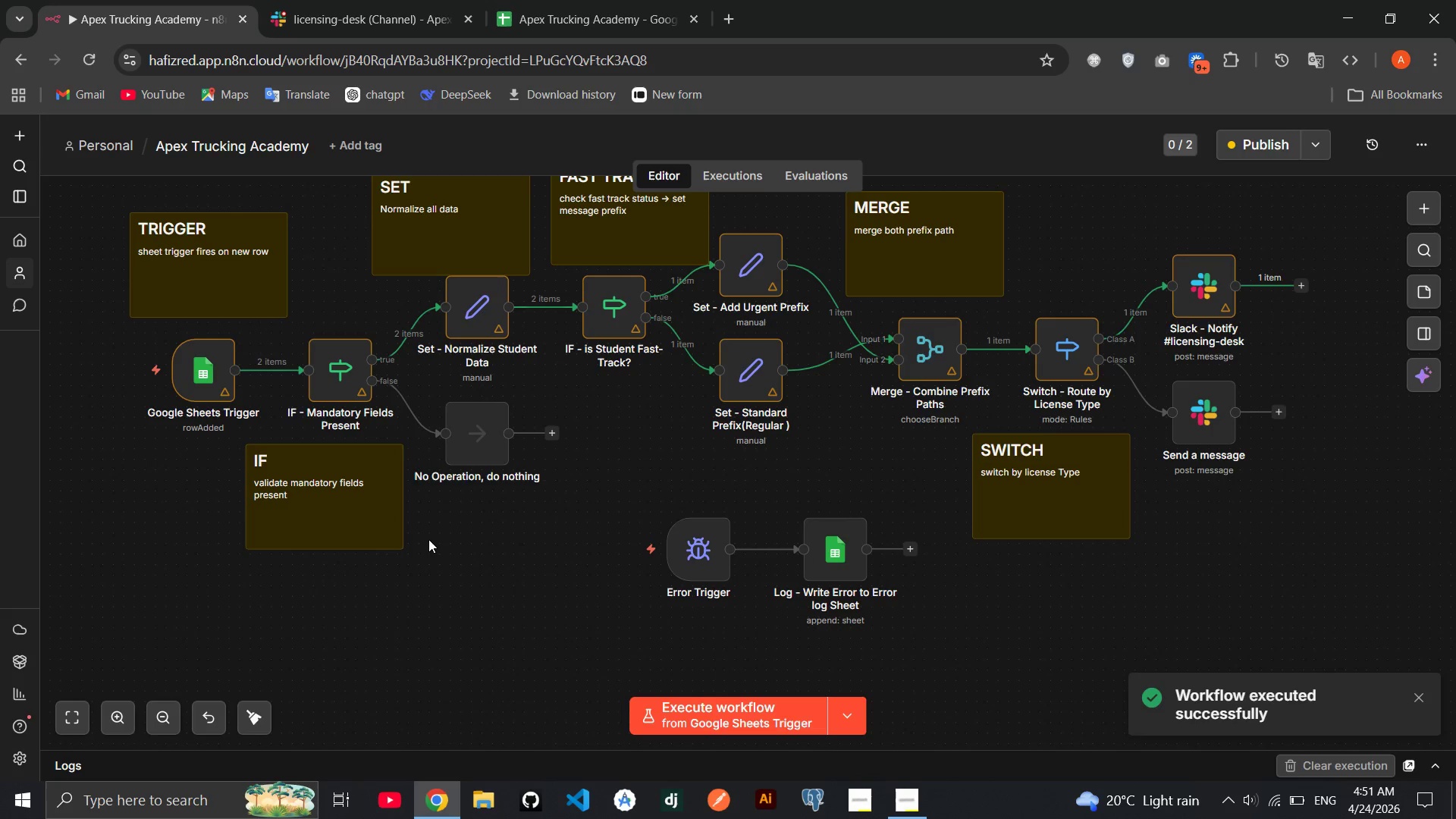 
wait(9.02)
 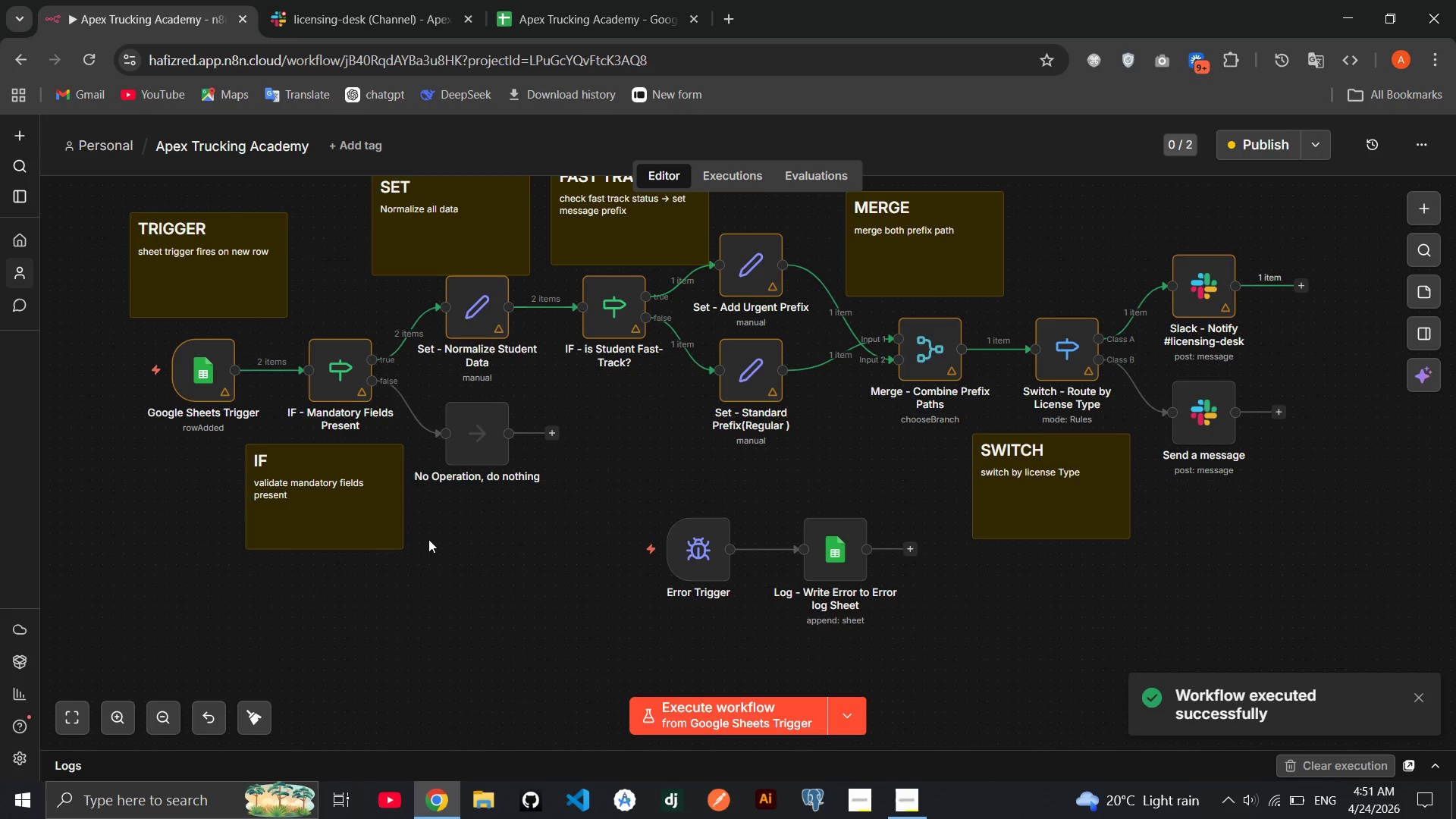 
left_click([375, 0])
 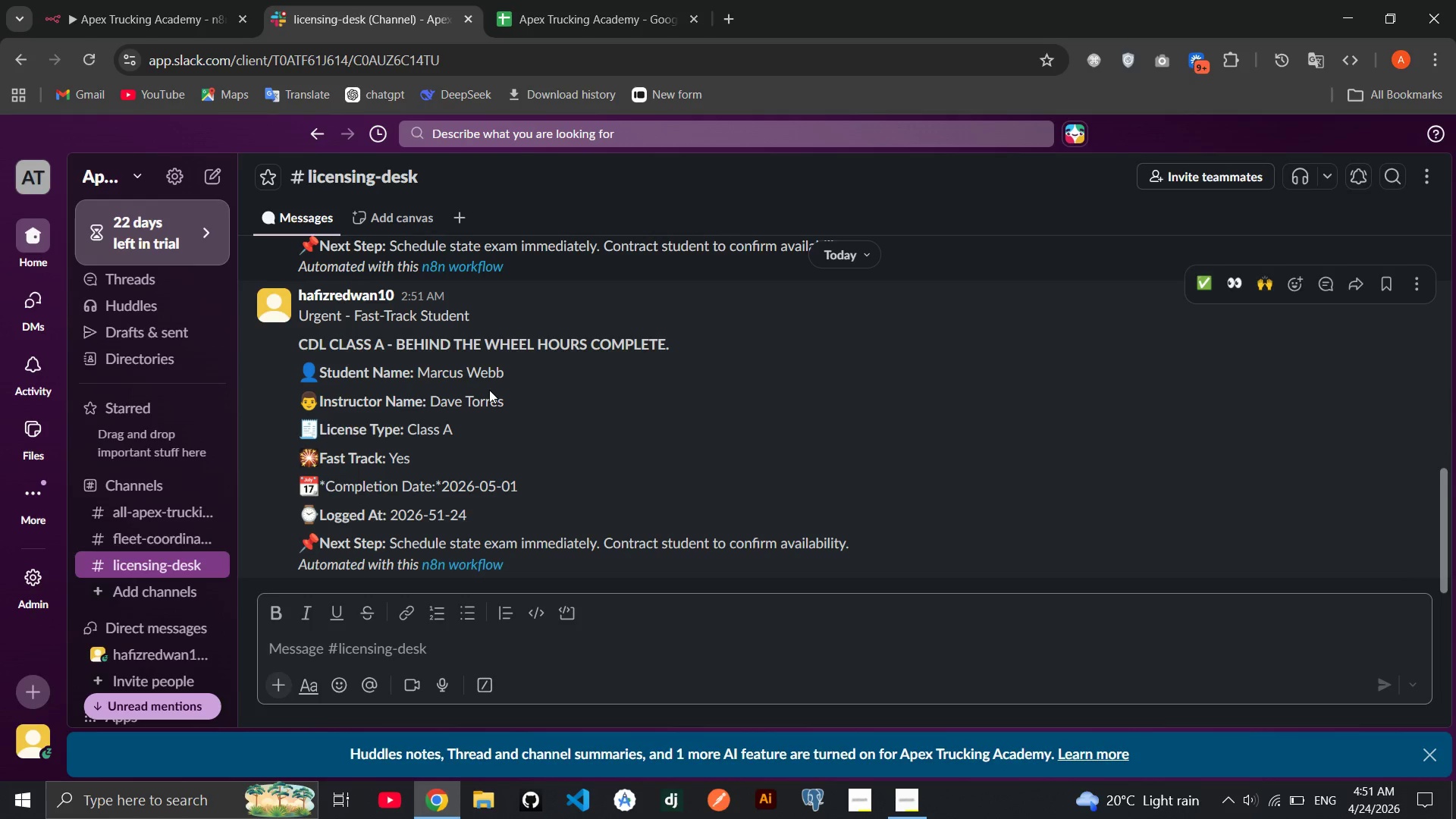 
wait(5.05)
 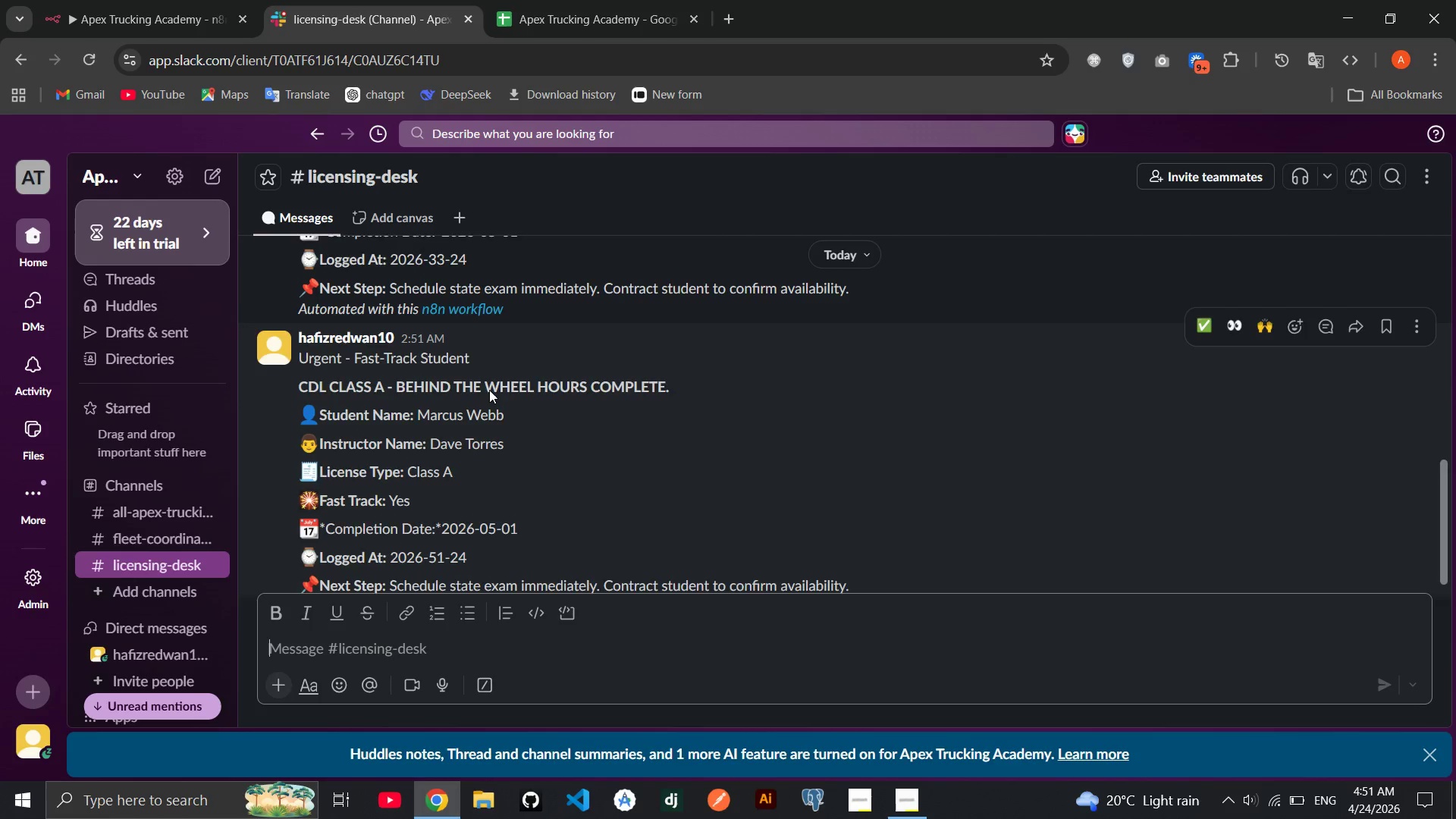 
left_click([155, 0])
 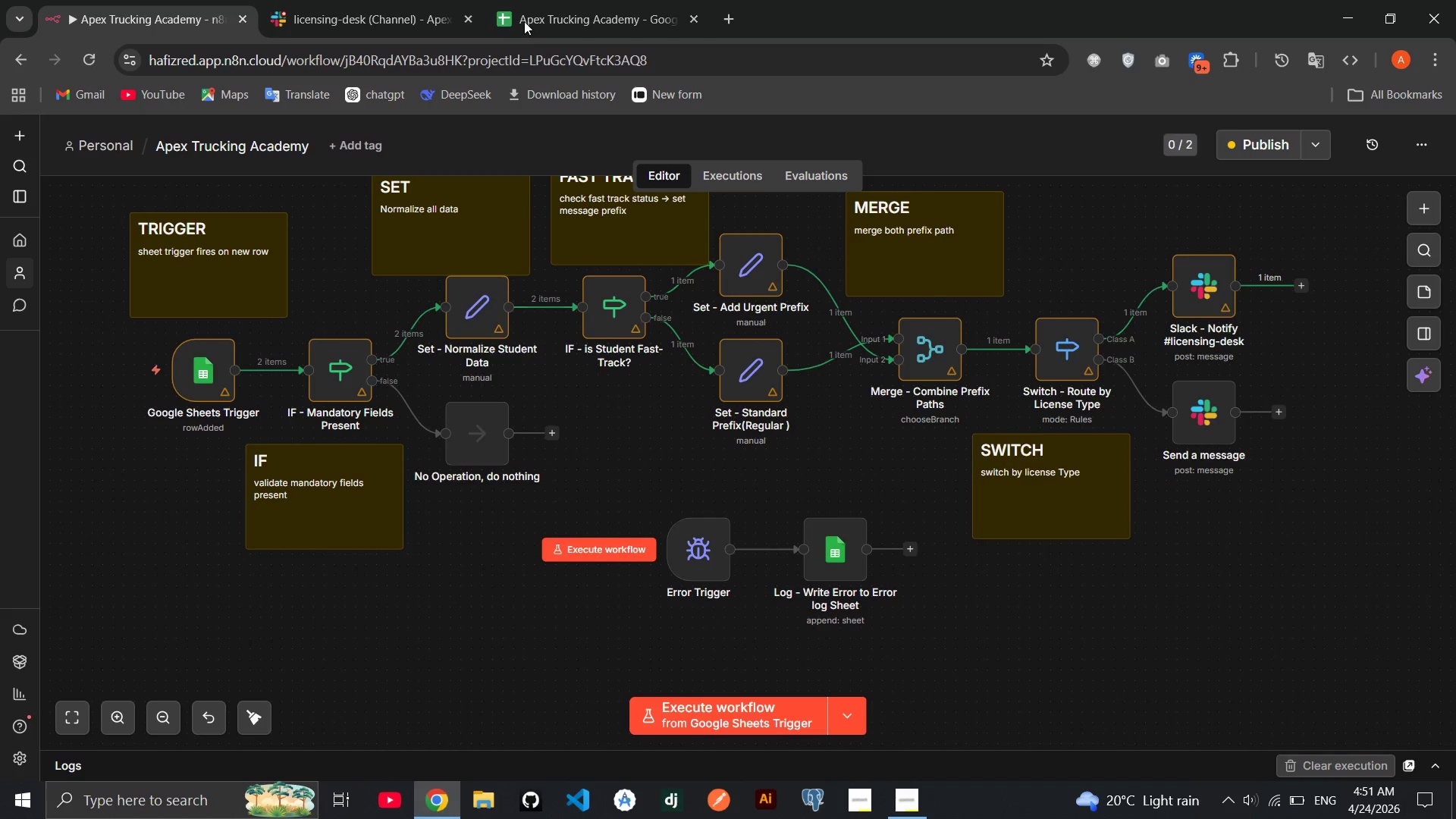 
left_click([534, 21])
 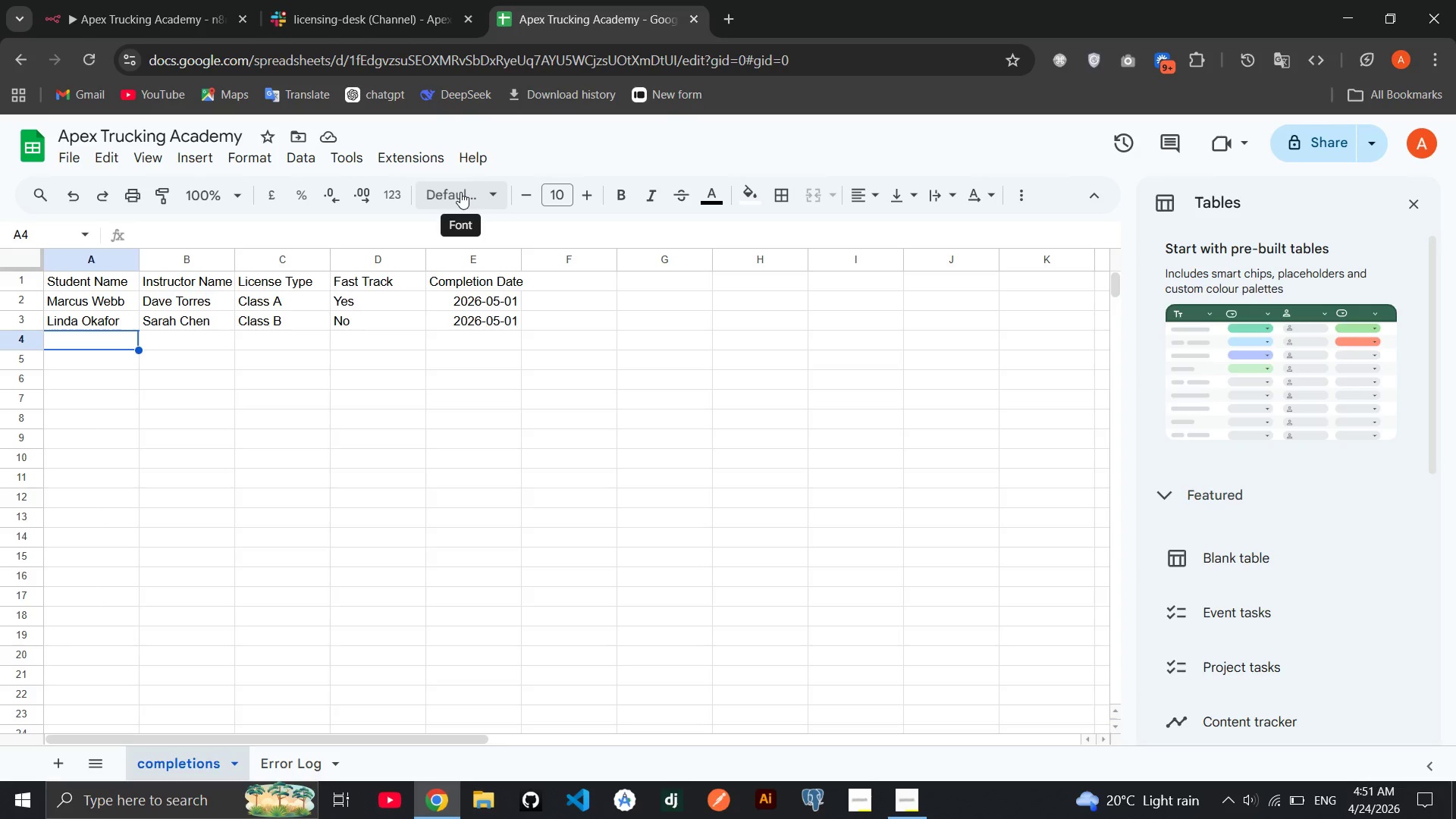 
left_click([152, 0])
 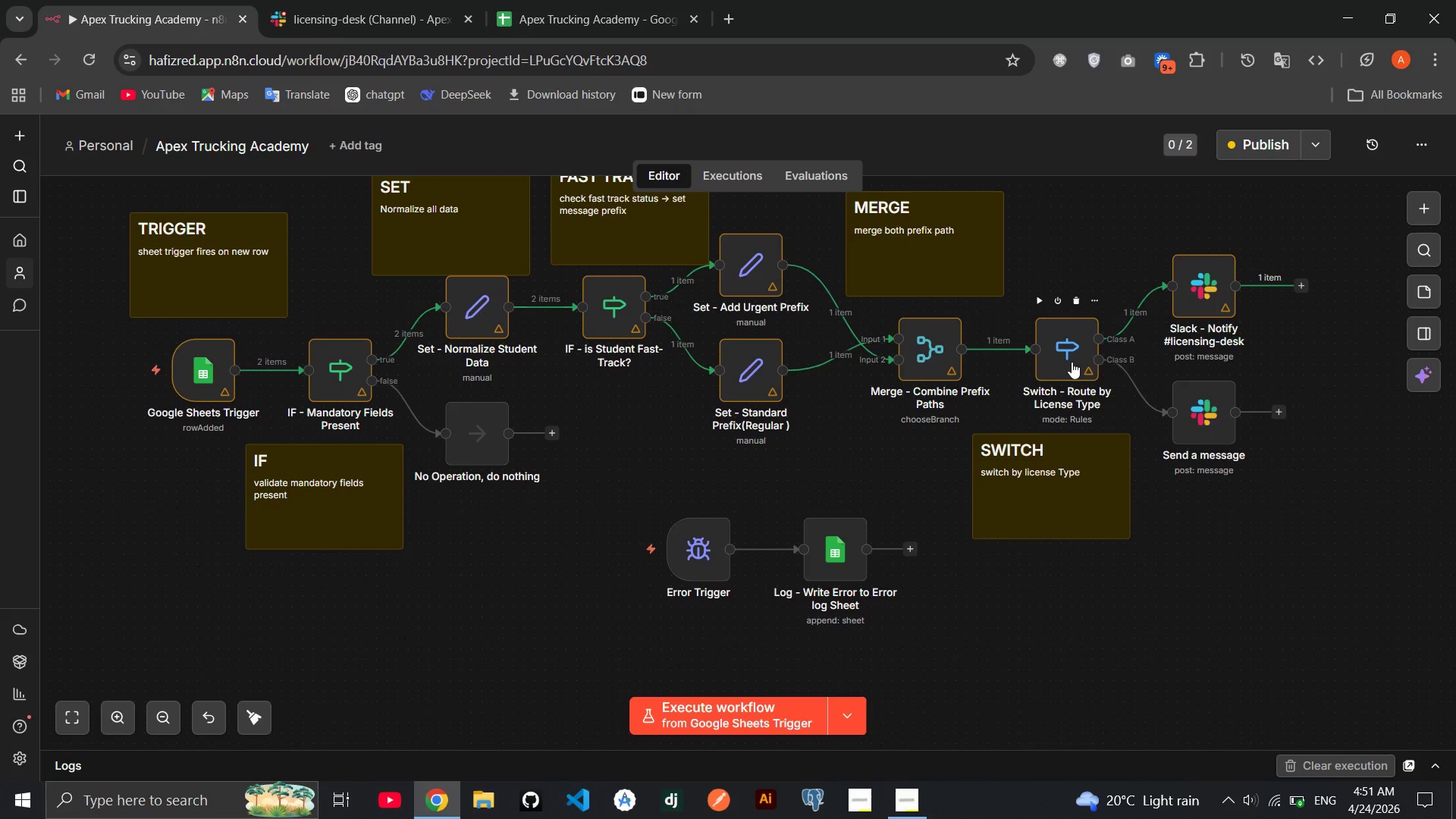 
wait(15.44)
 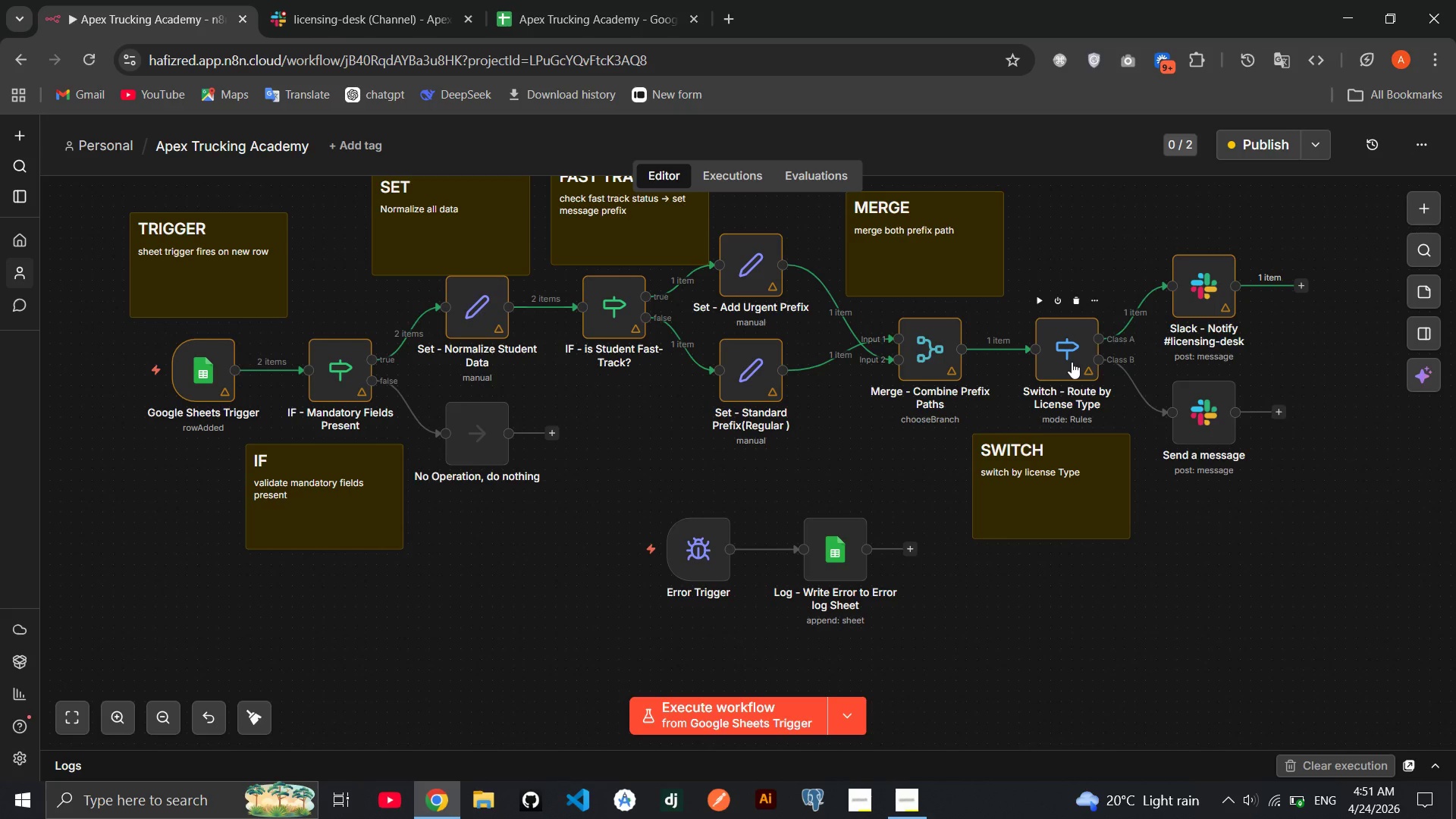 
double_click([1053, 329])
 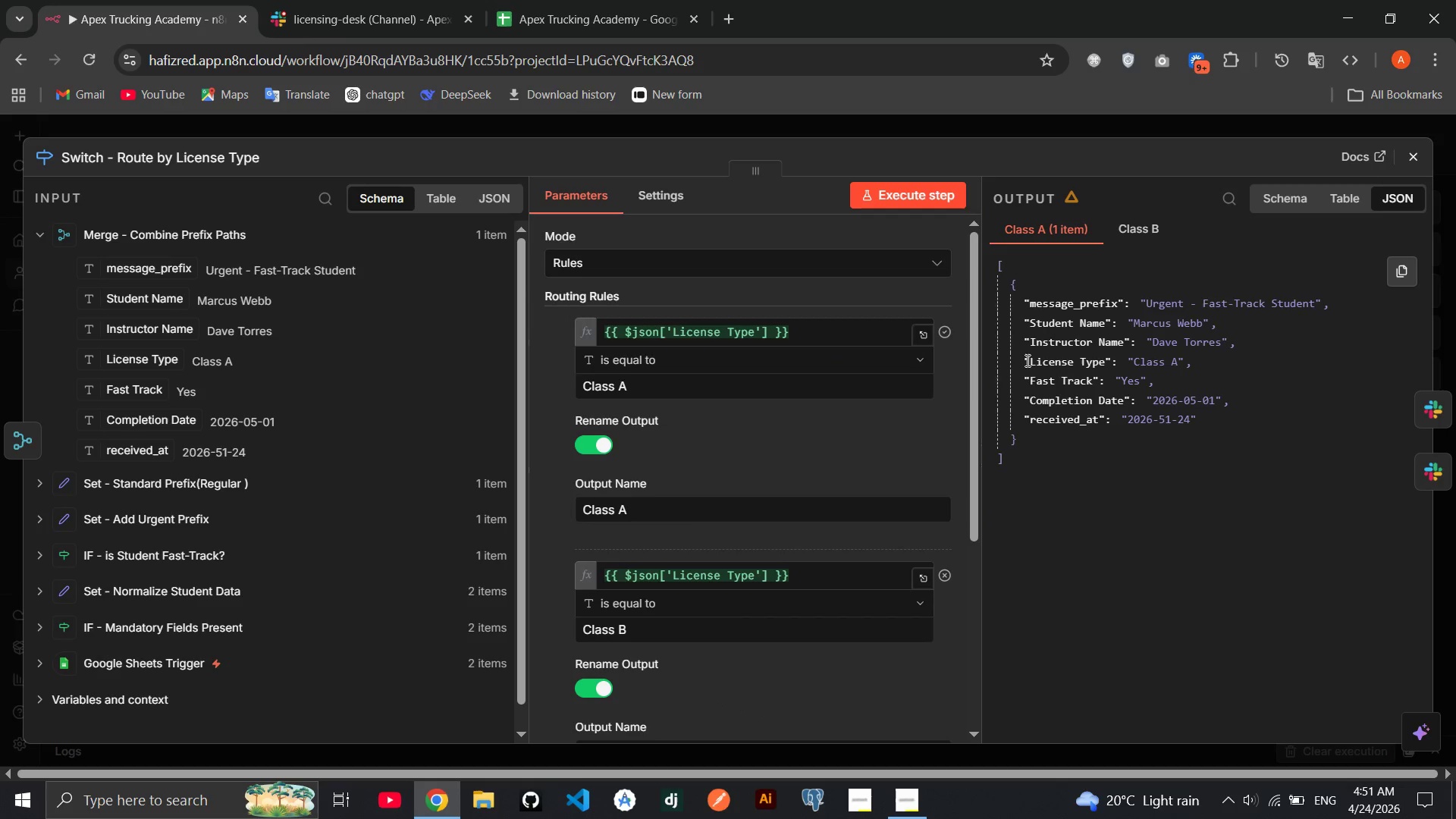 
mouse_move([918, 418])
 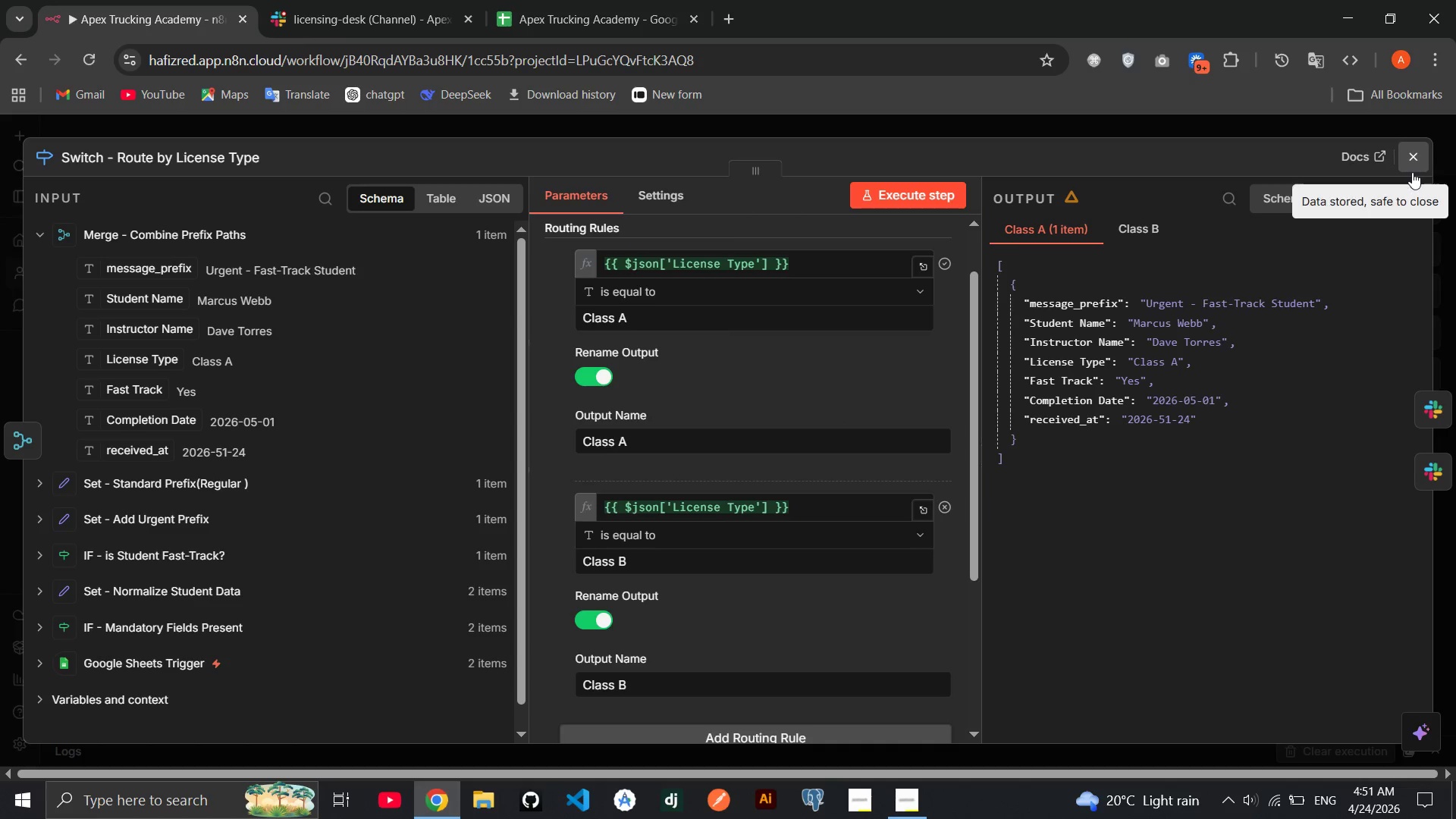 
left_click([1412, 172])
 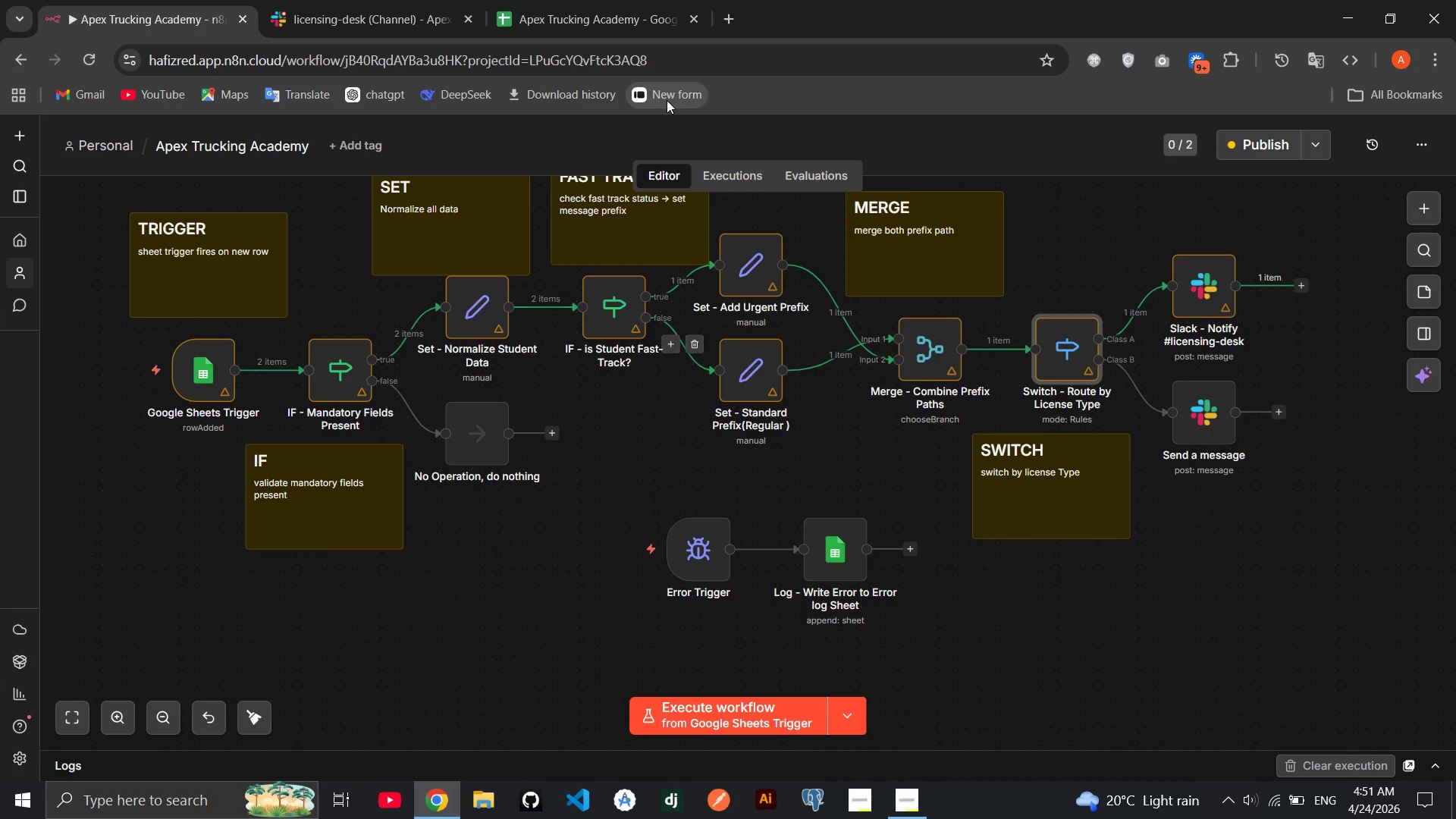 
left_click([582, 0])
 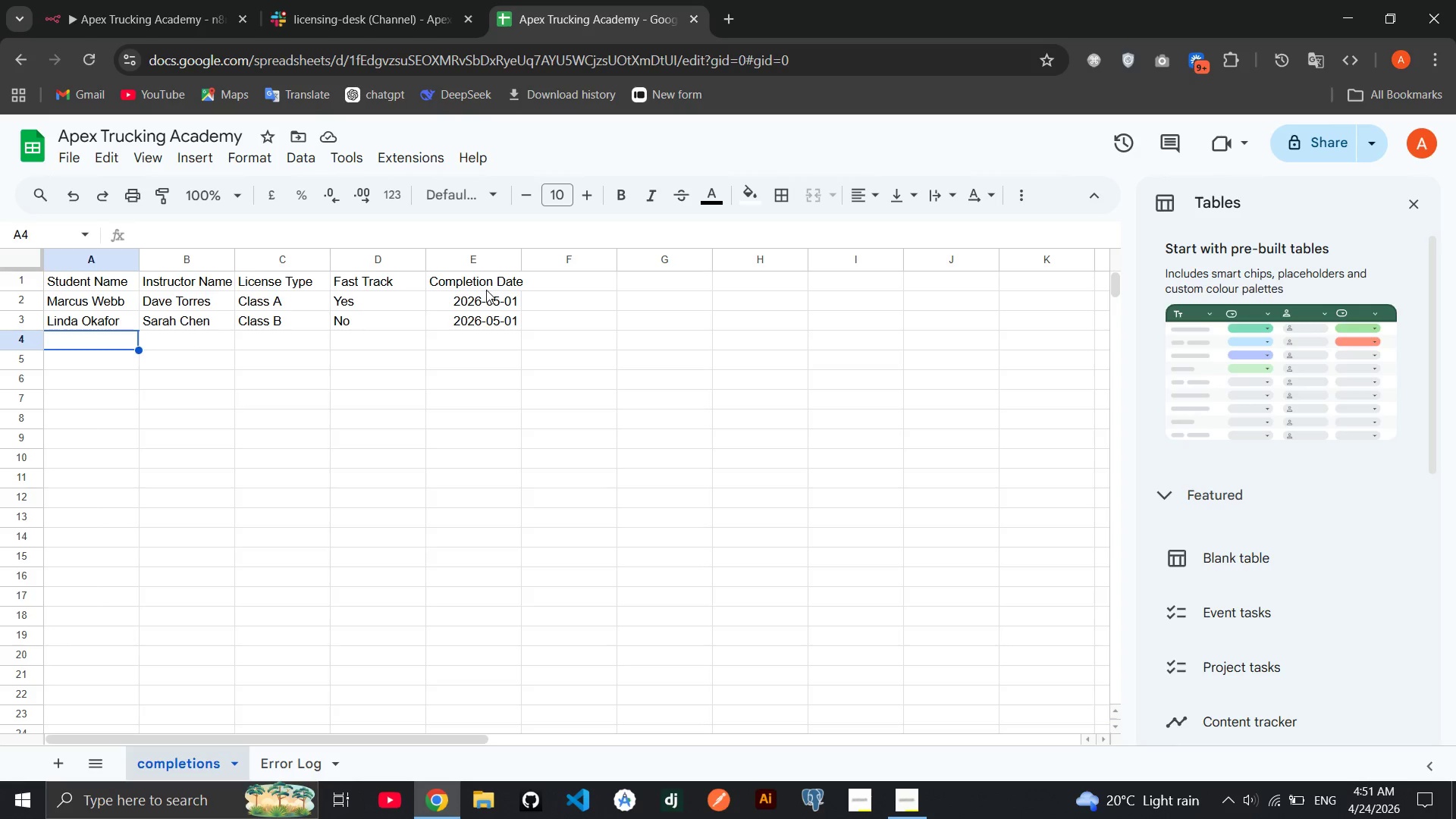 
left_click([485, 296])
 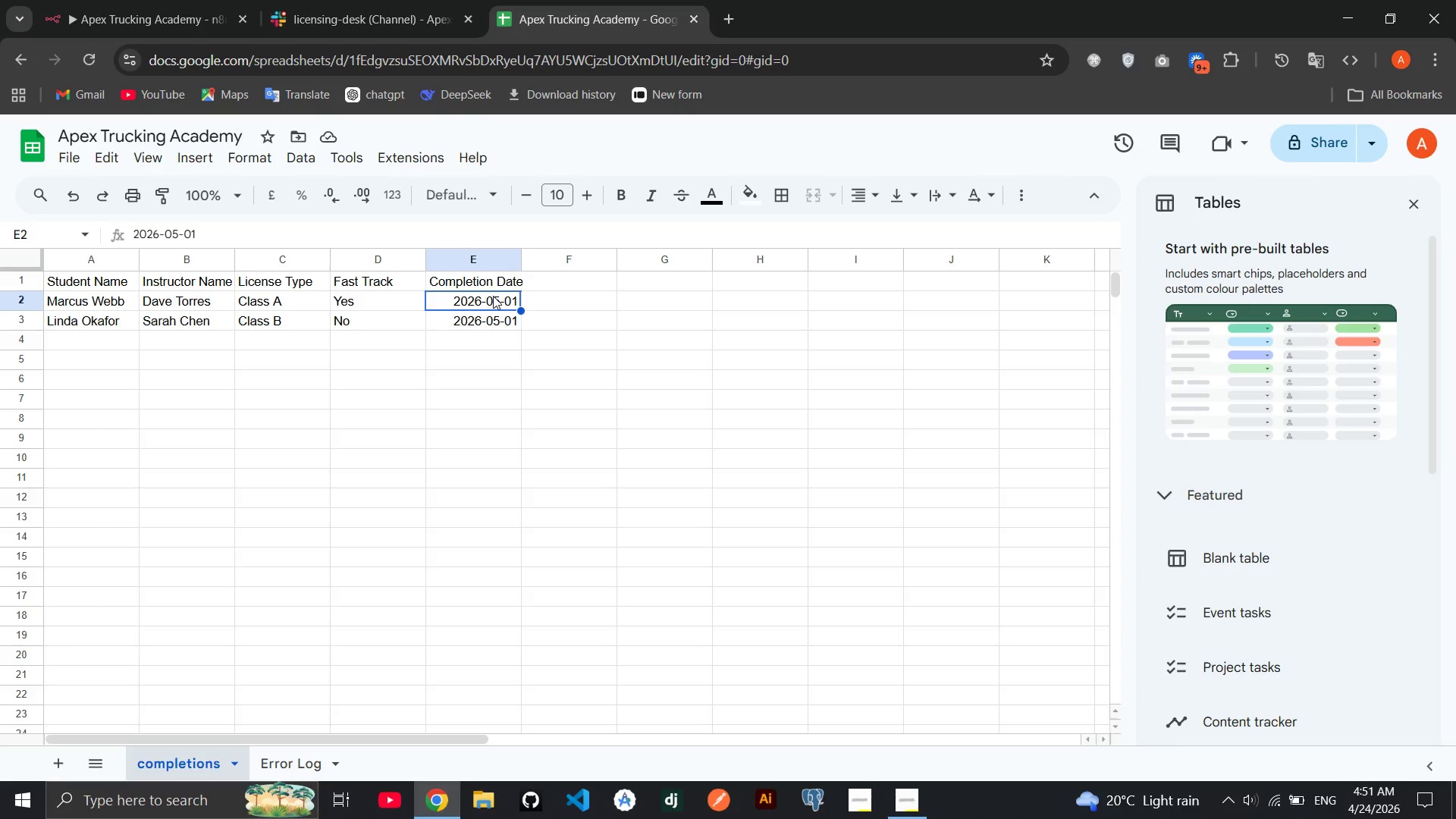 
left_click_drag(start_coordinate=[493, 296], to_coordinate=[91, 299])
 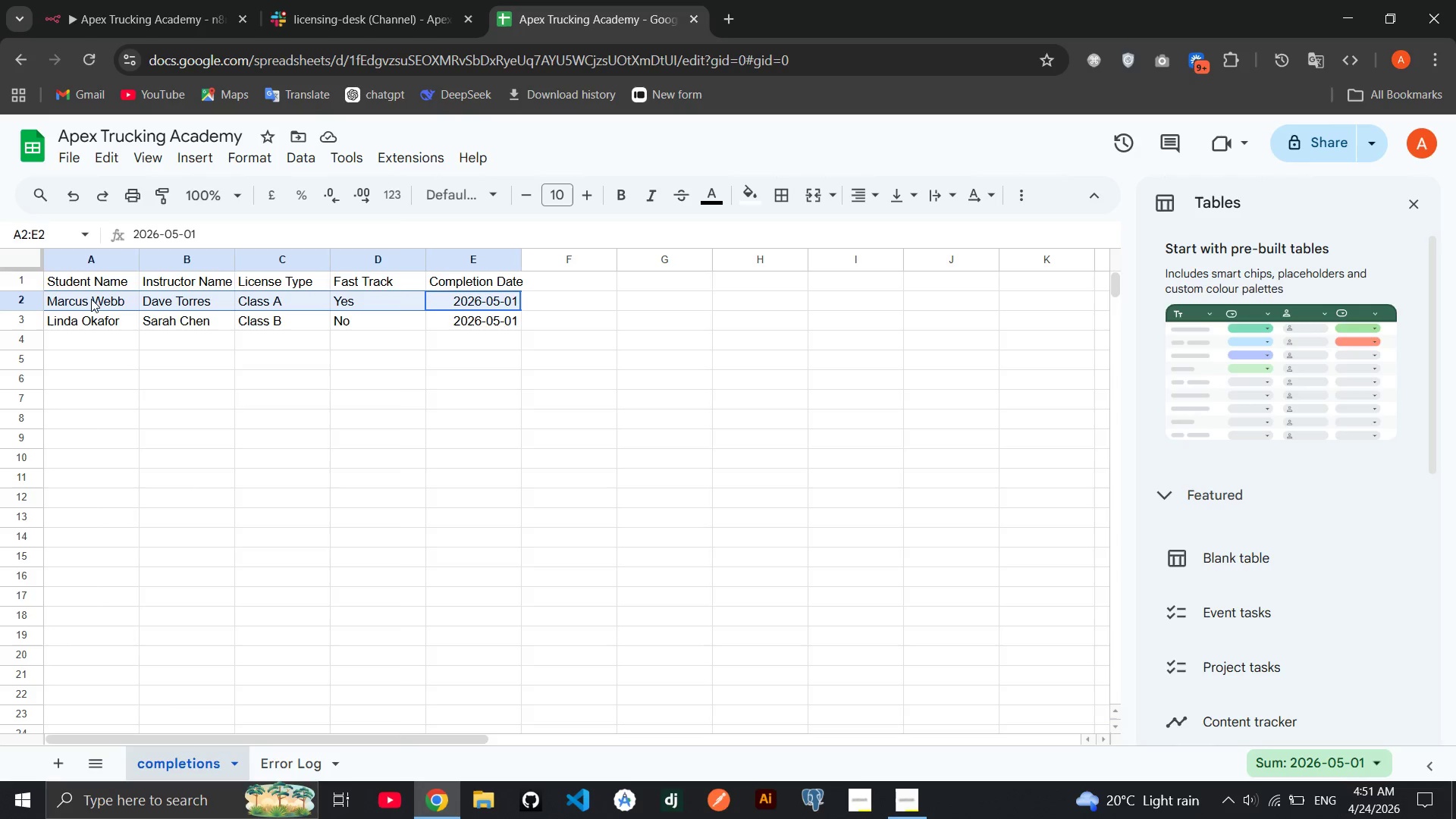 
right_click([91, 299])
 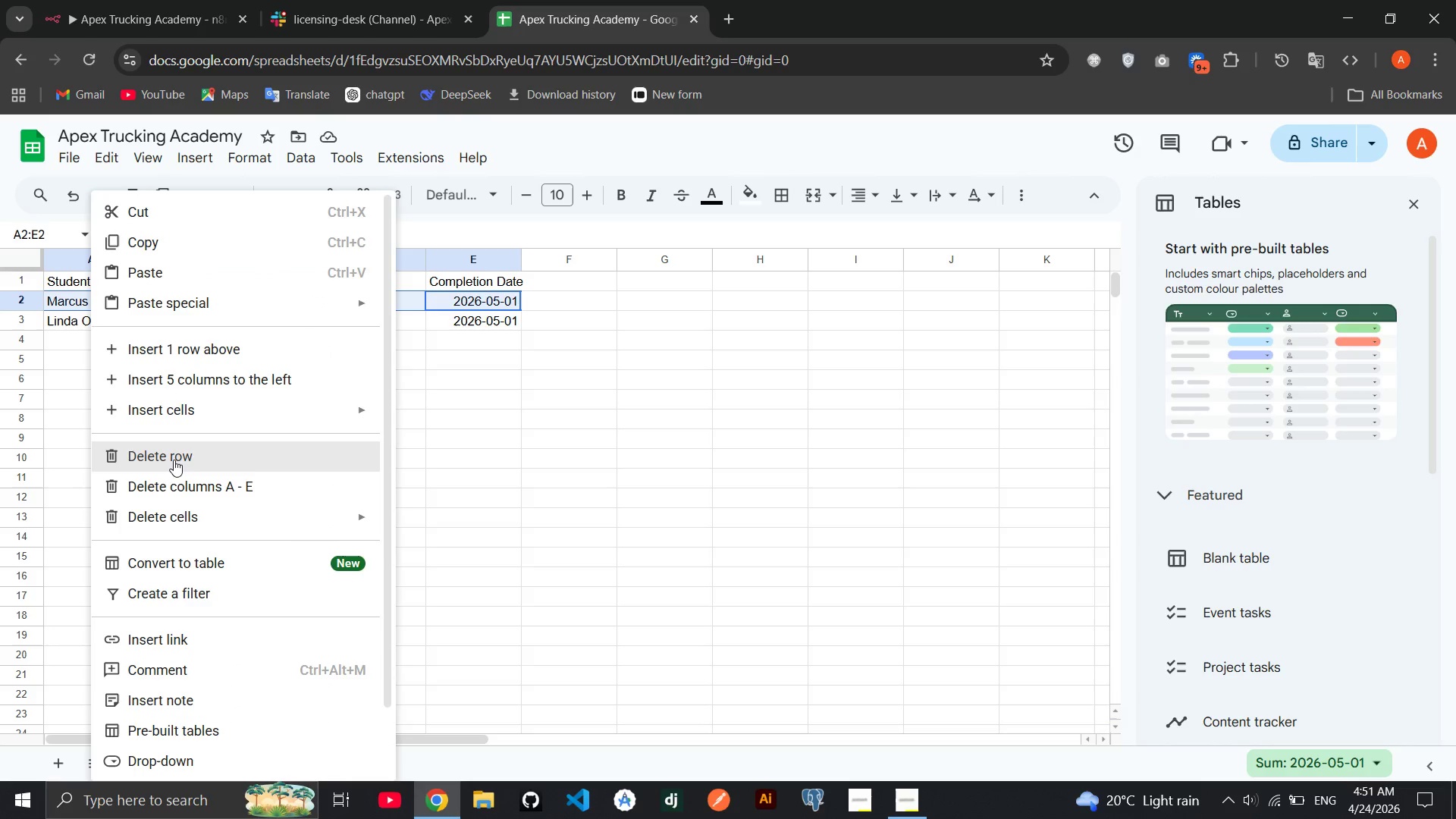 
left_click([174, 460])
 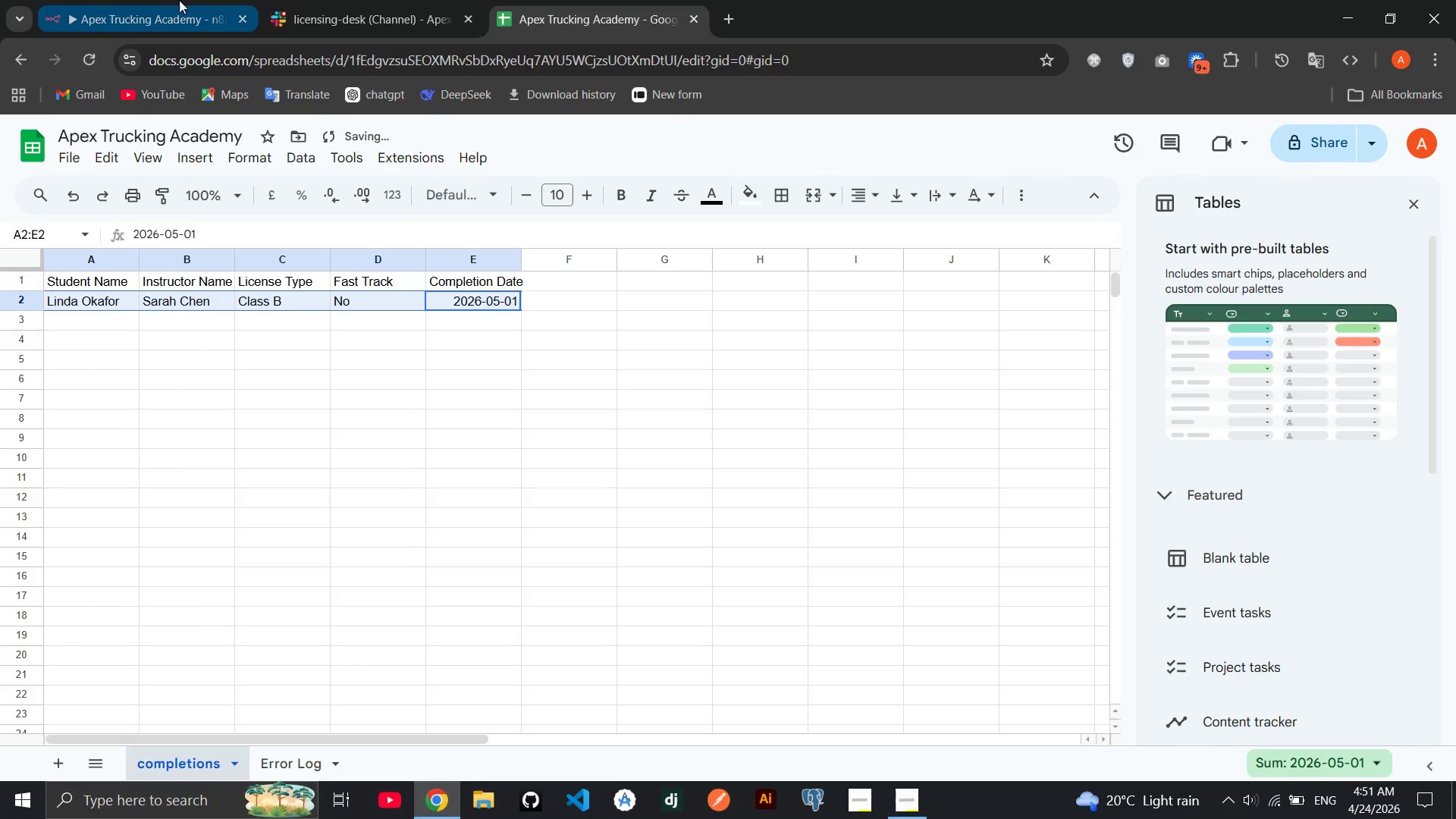 
left_click([163, 0])
 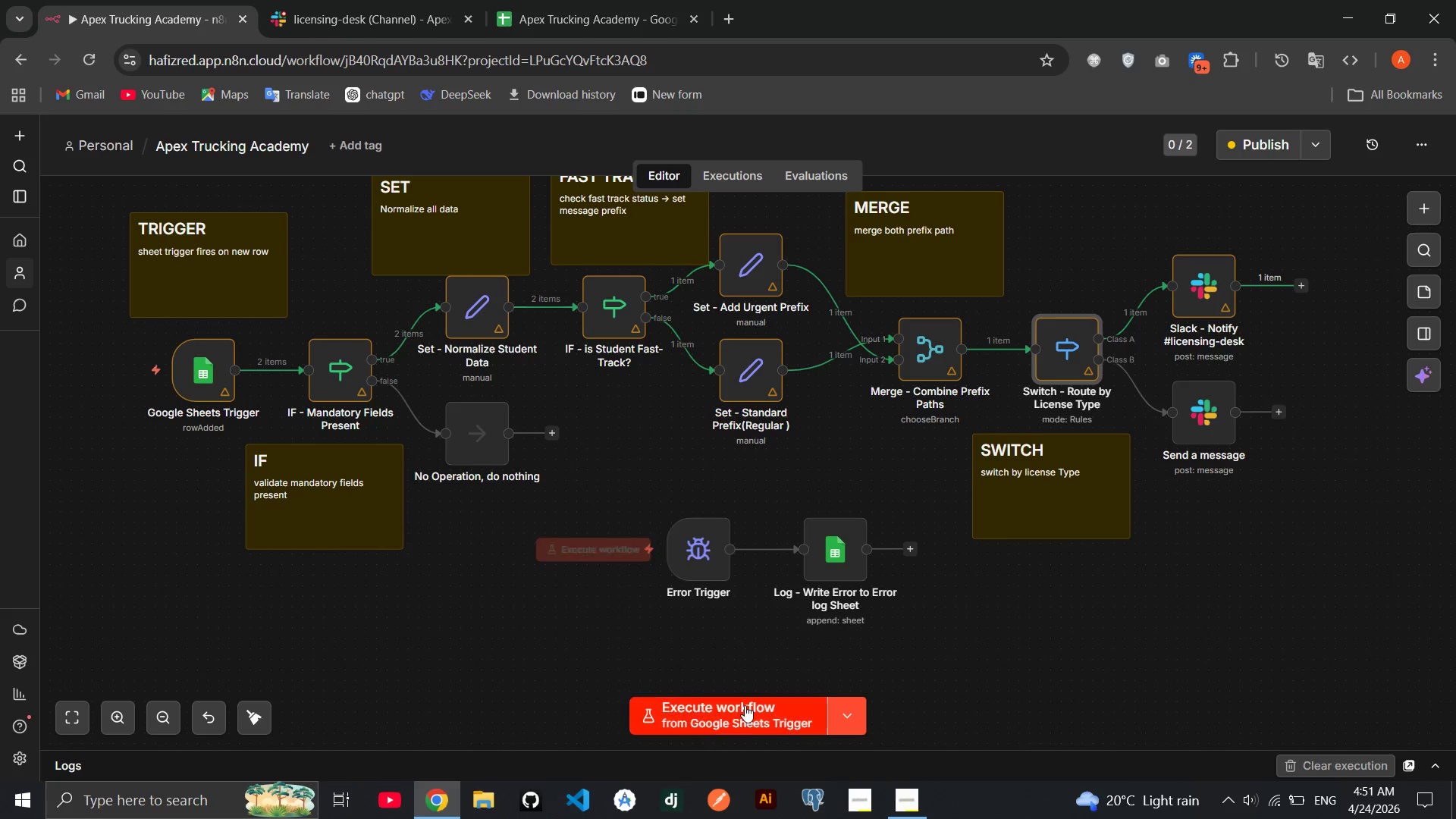 
left_click([745, 712])
 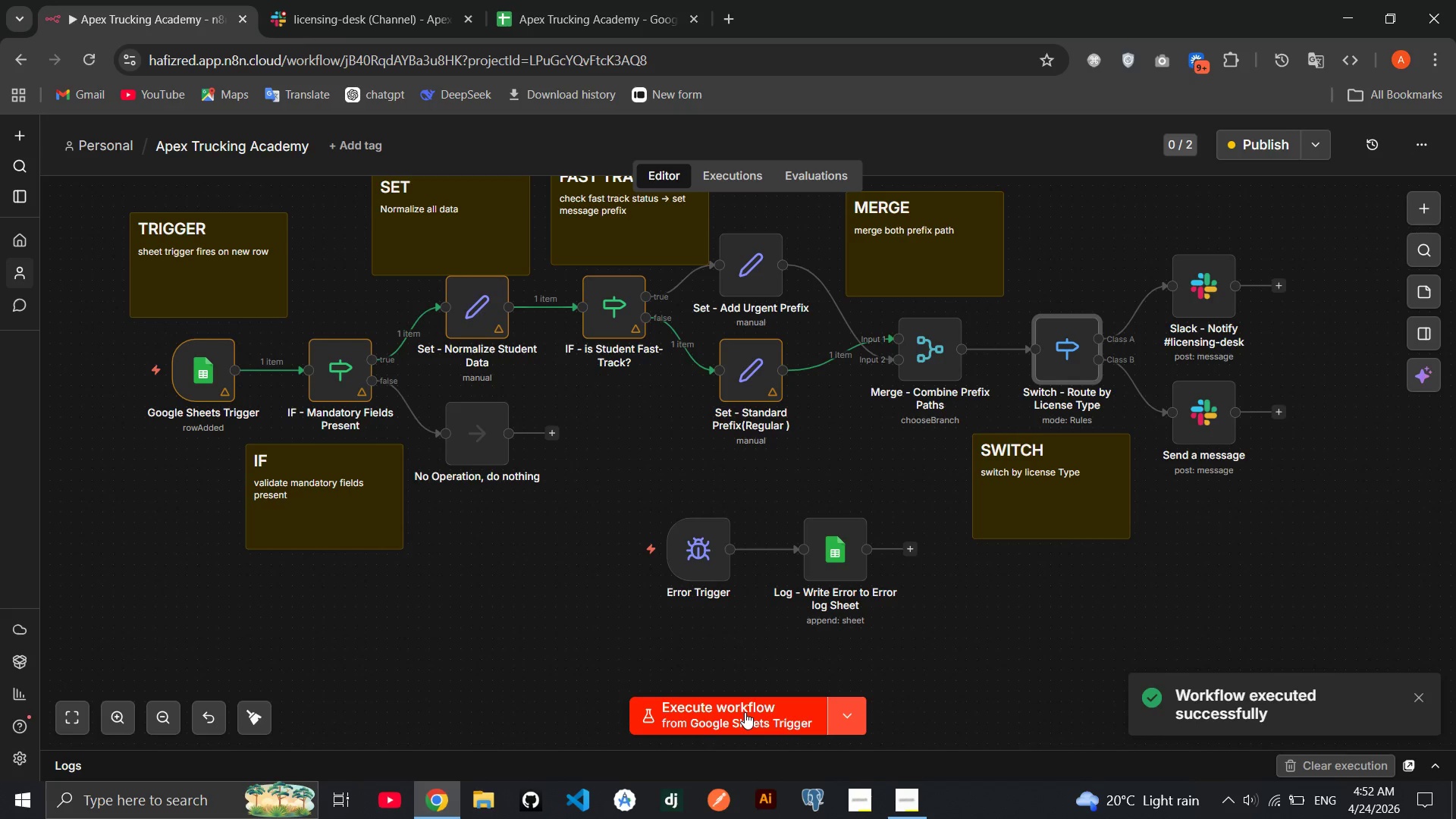 
wait(8.89)
 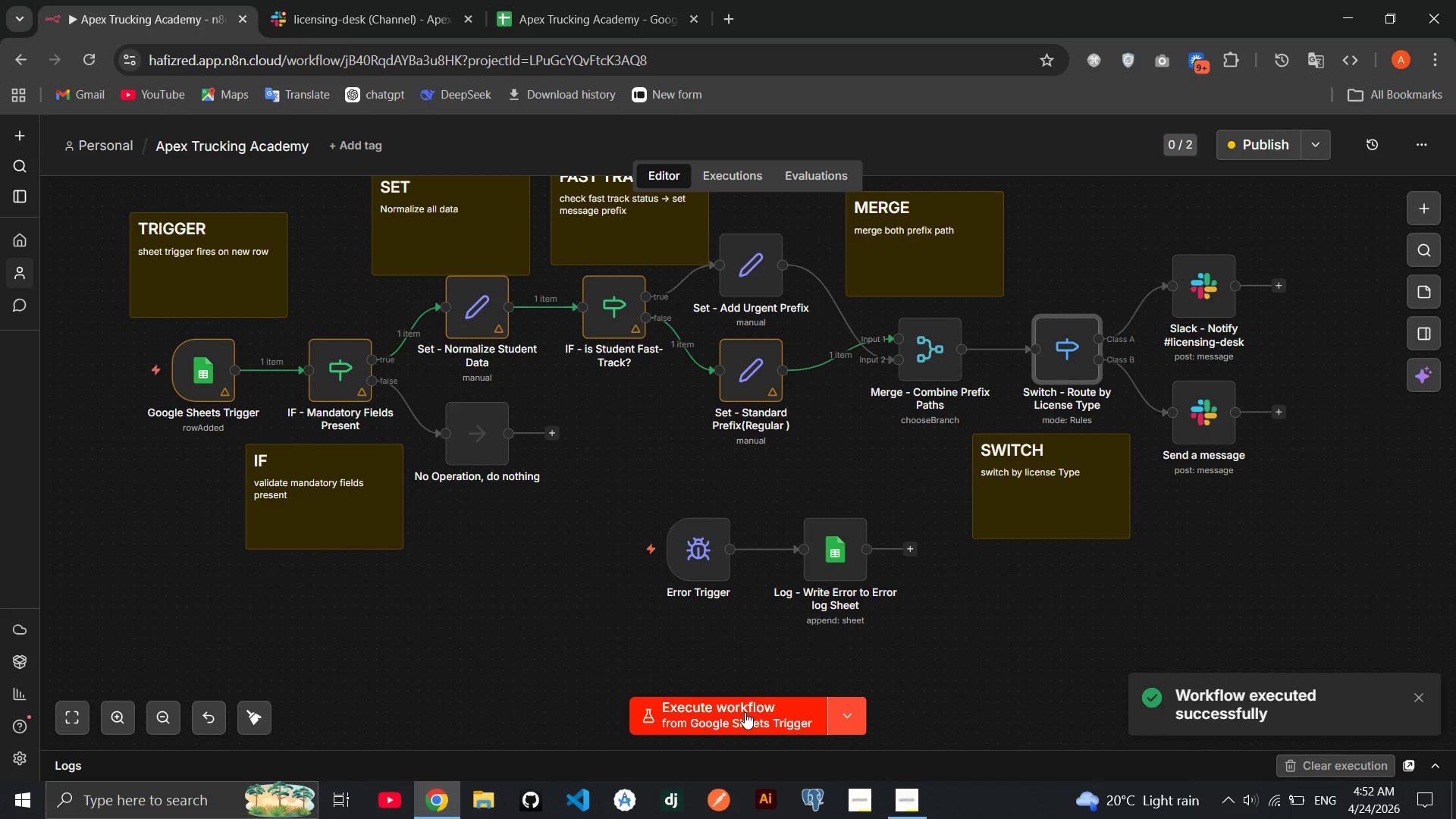 
double_click([925, 345])
 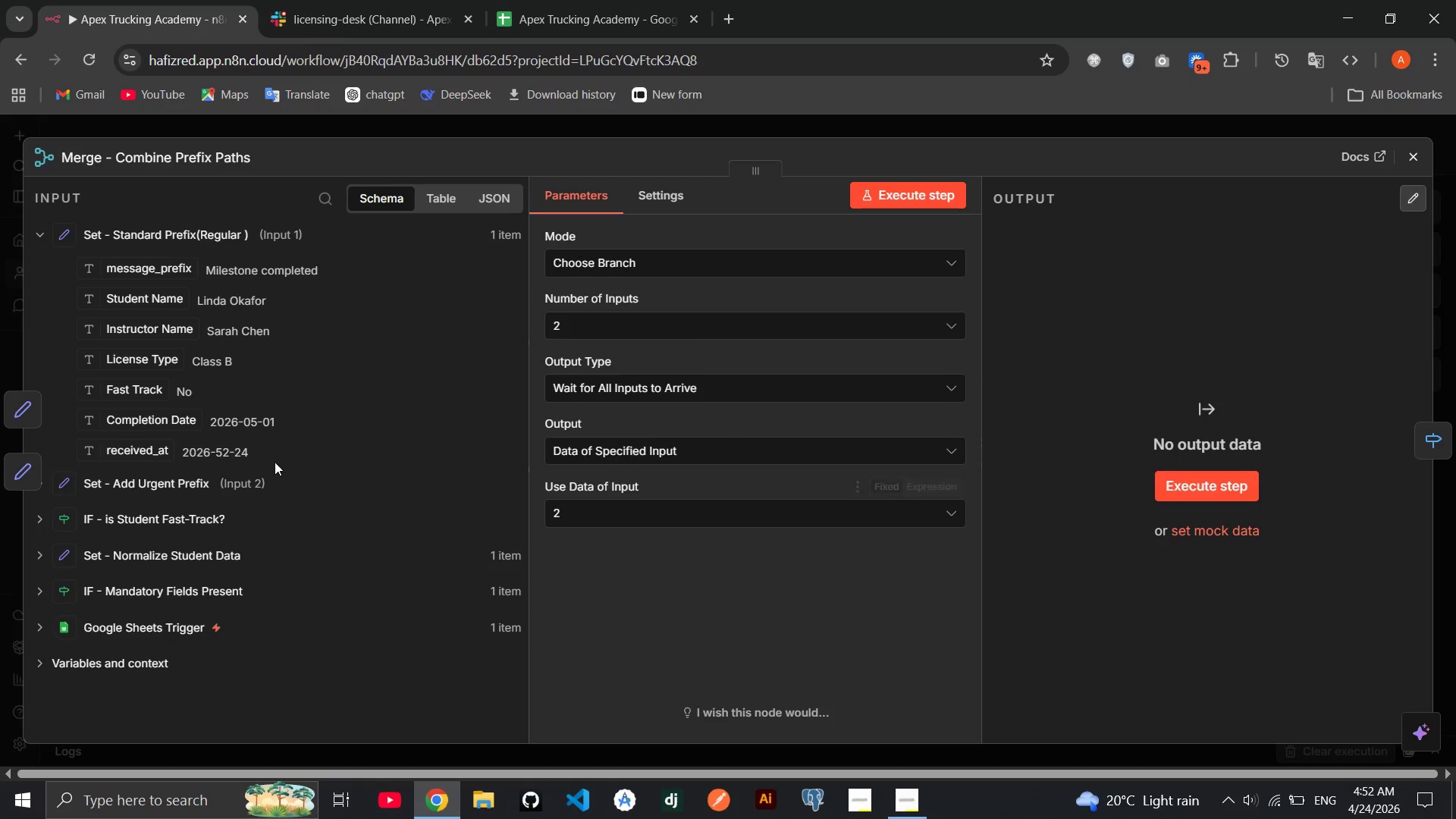 
left_click([218, 481])
 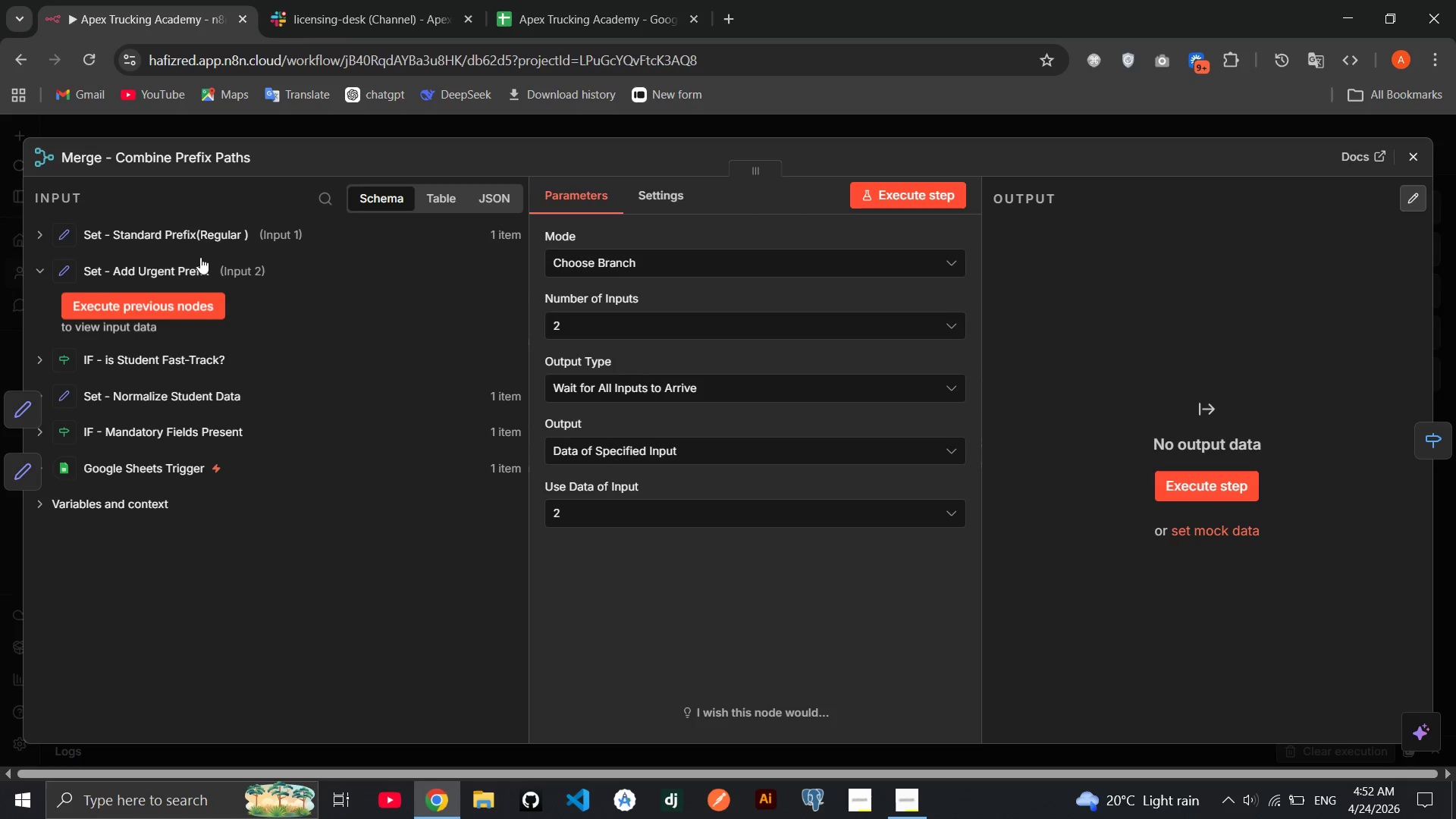 
left_click([193, 231])
 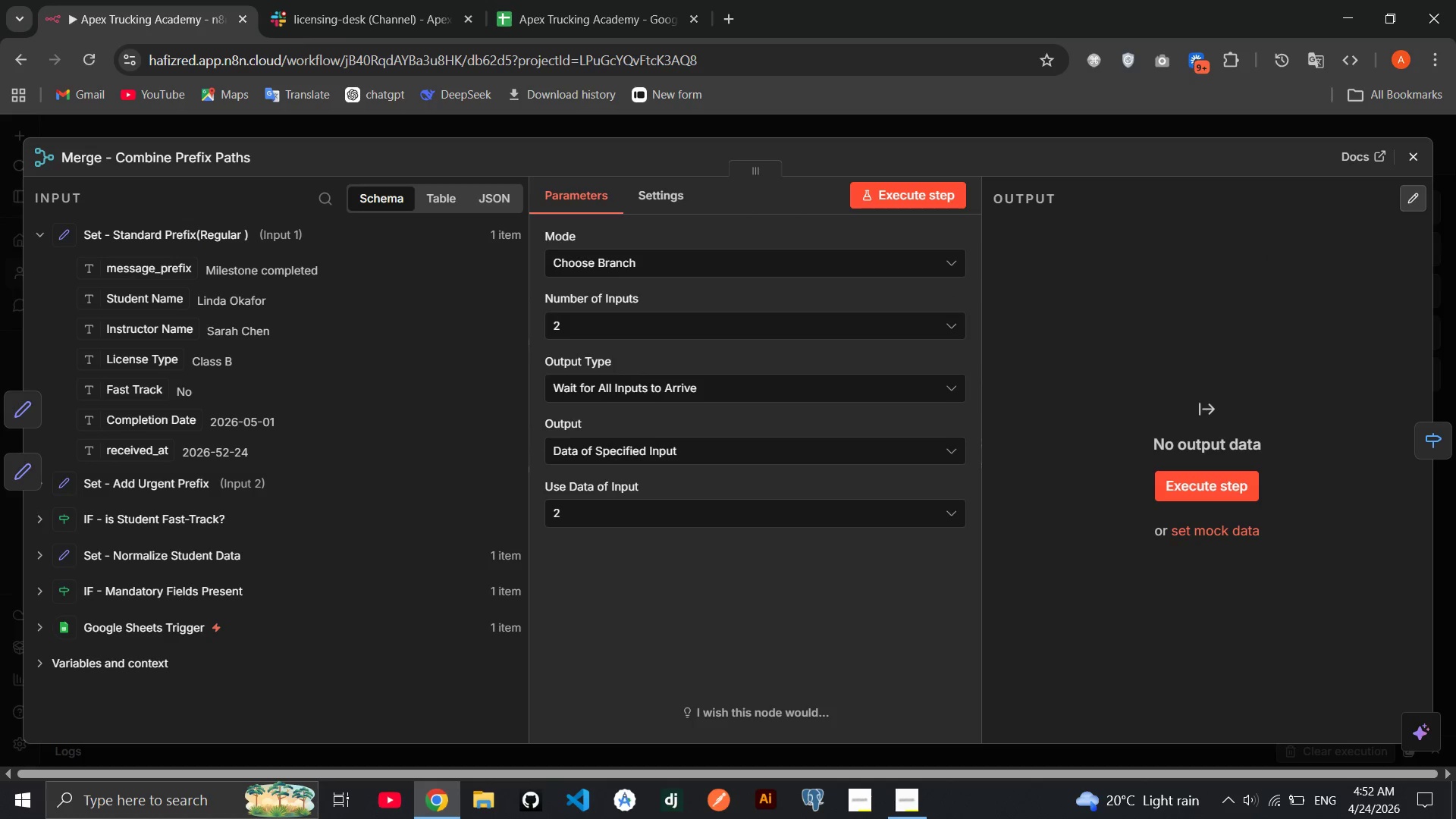 
left_click([1412, 155])
 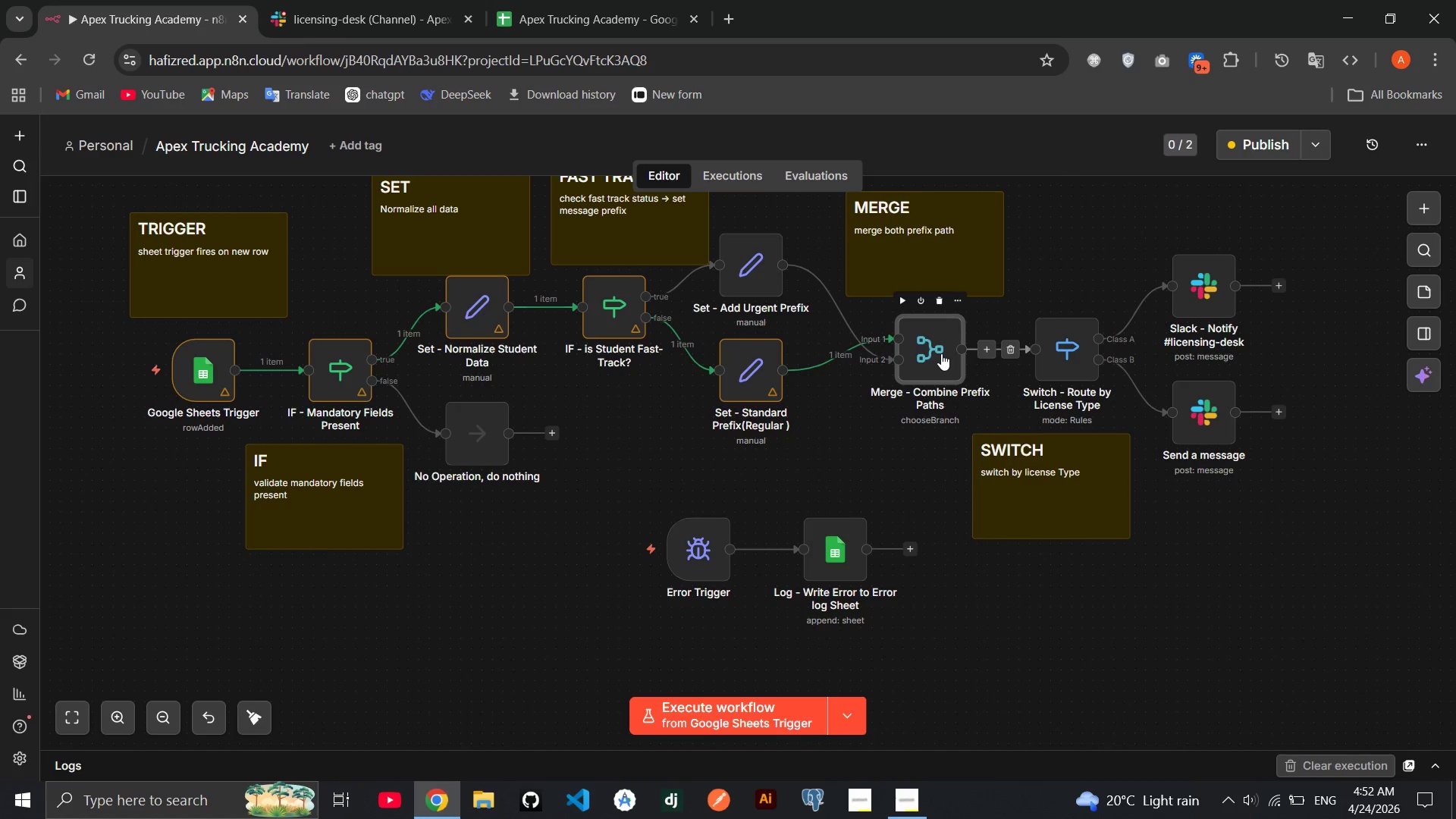 
double_click([941, 353])
 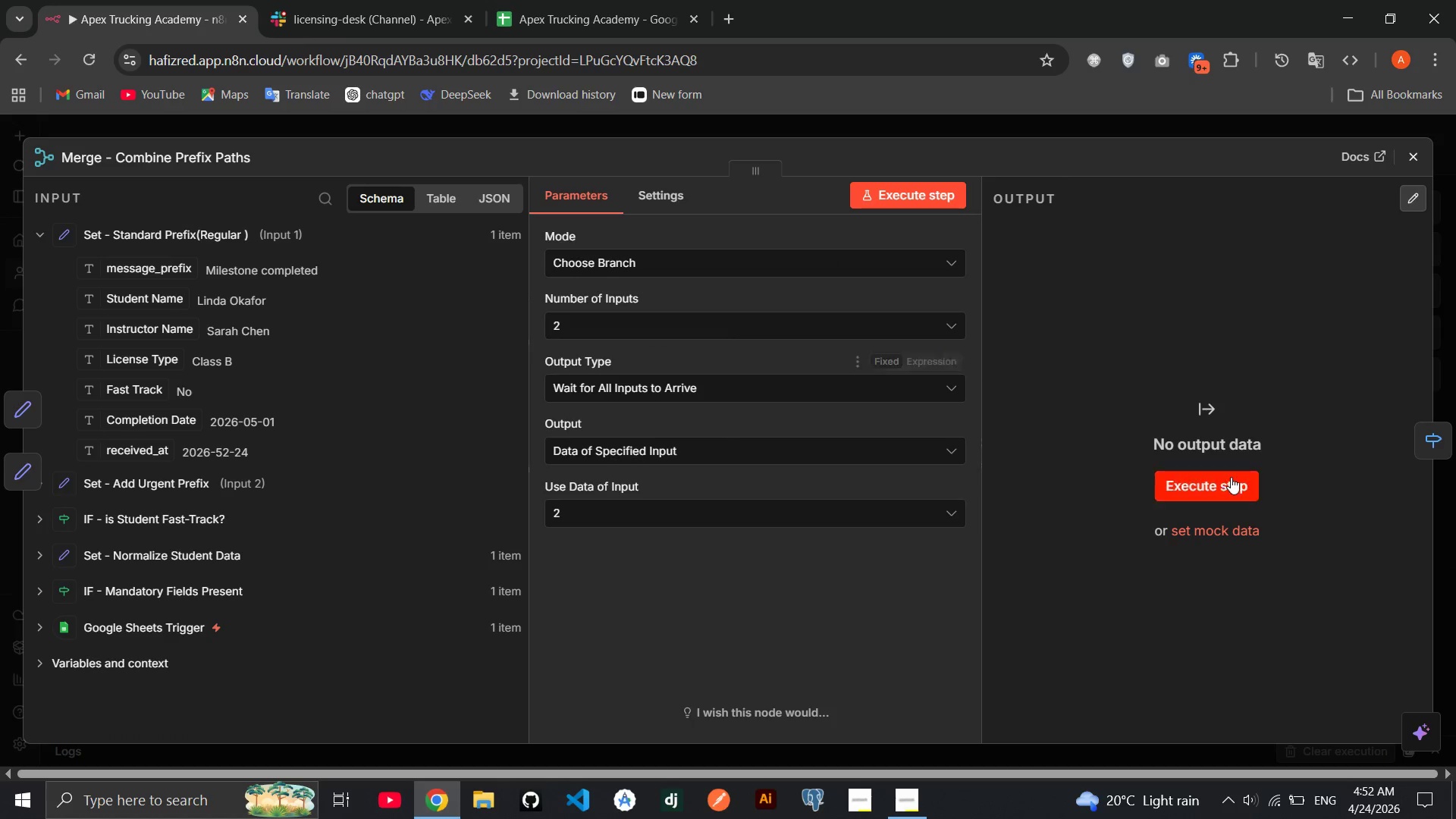 
left_click([1232, 477])
 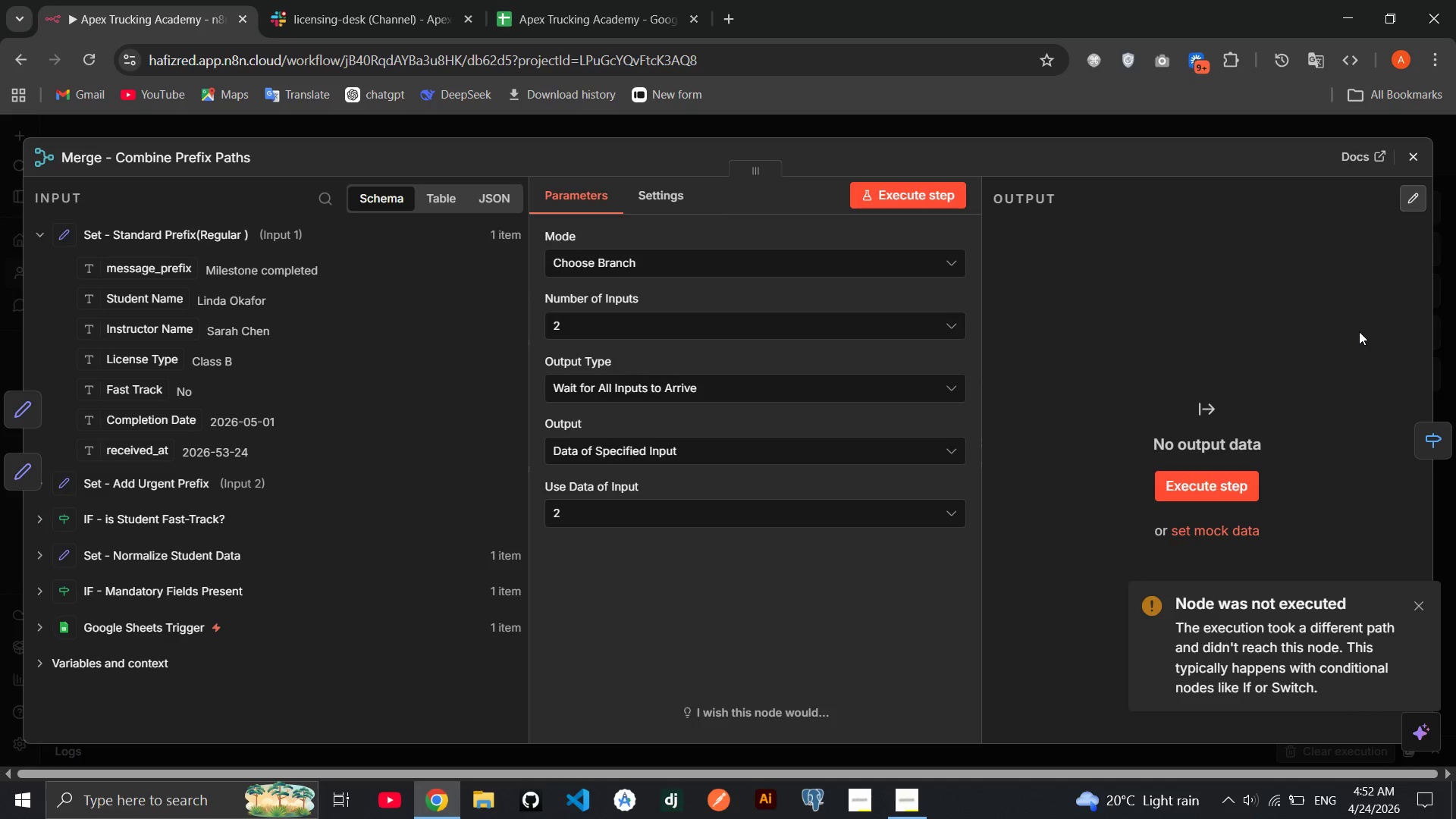 
wait(10.53)
 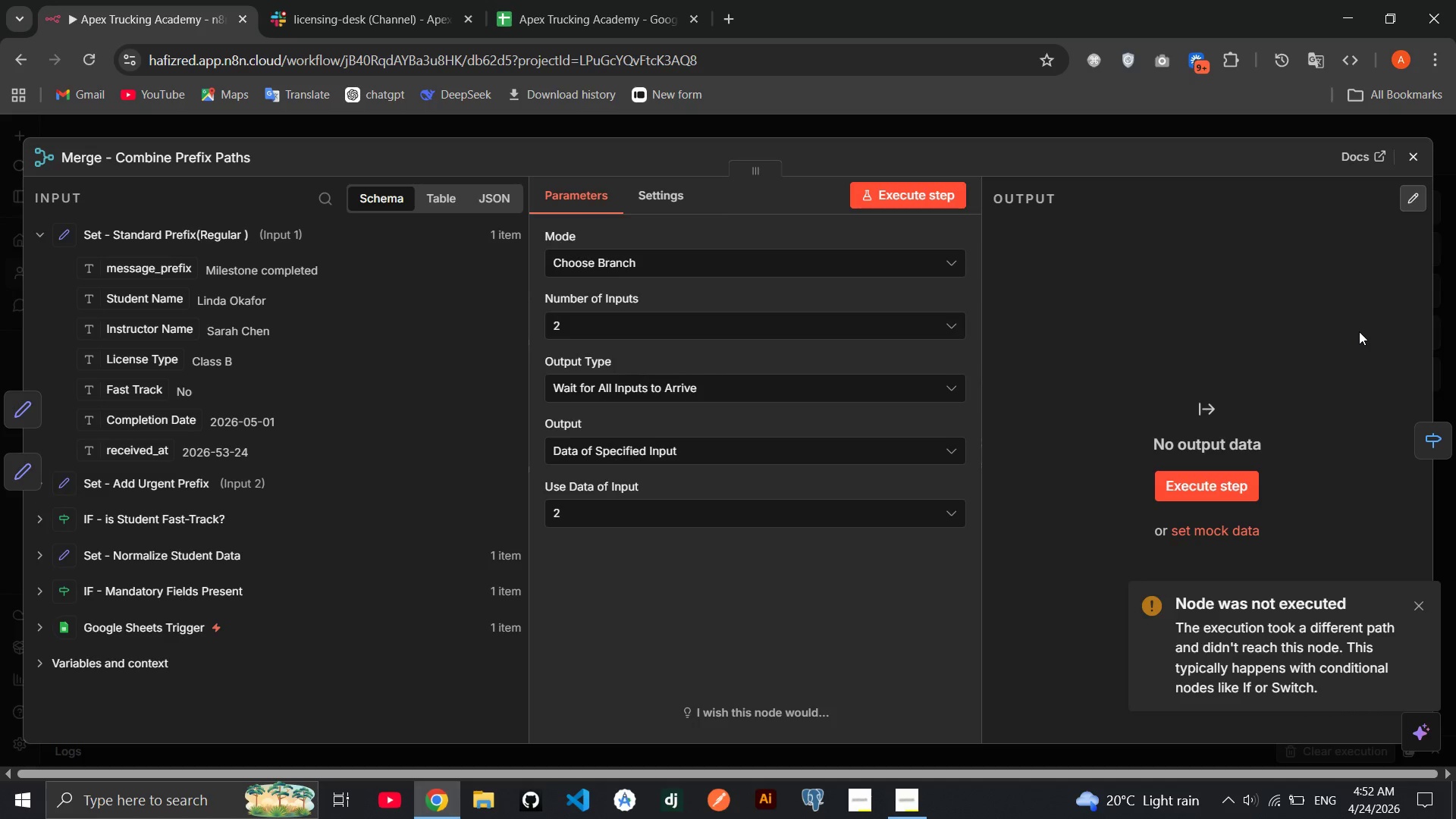 
left_click([1422, 166])
 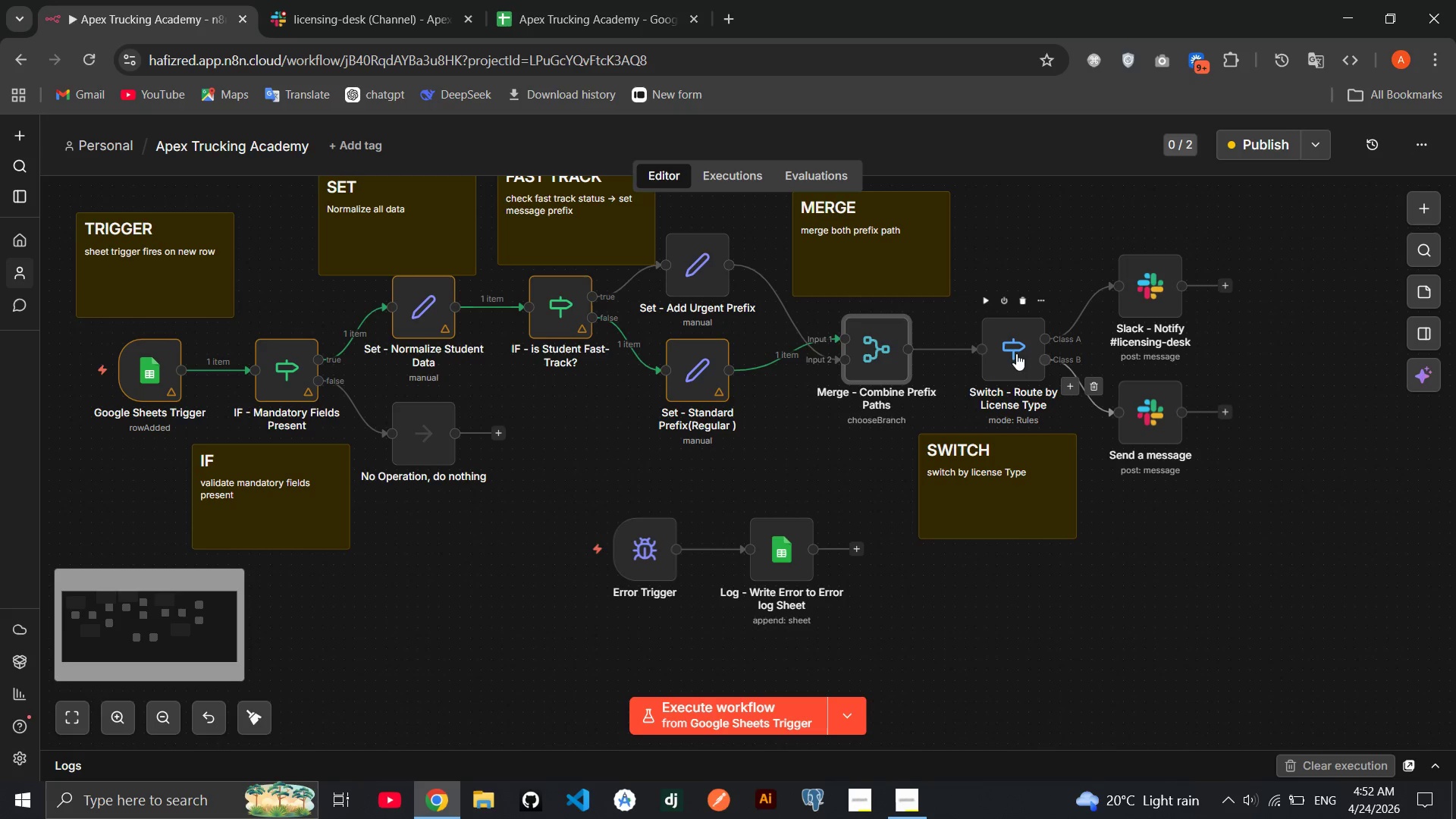 
double_click([1014, 353])
 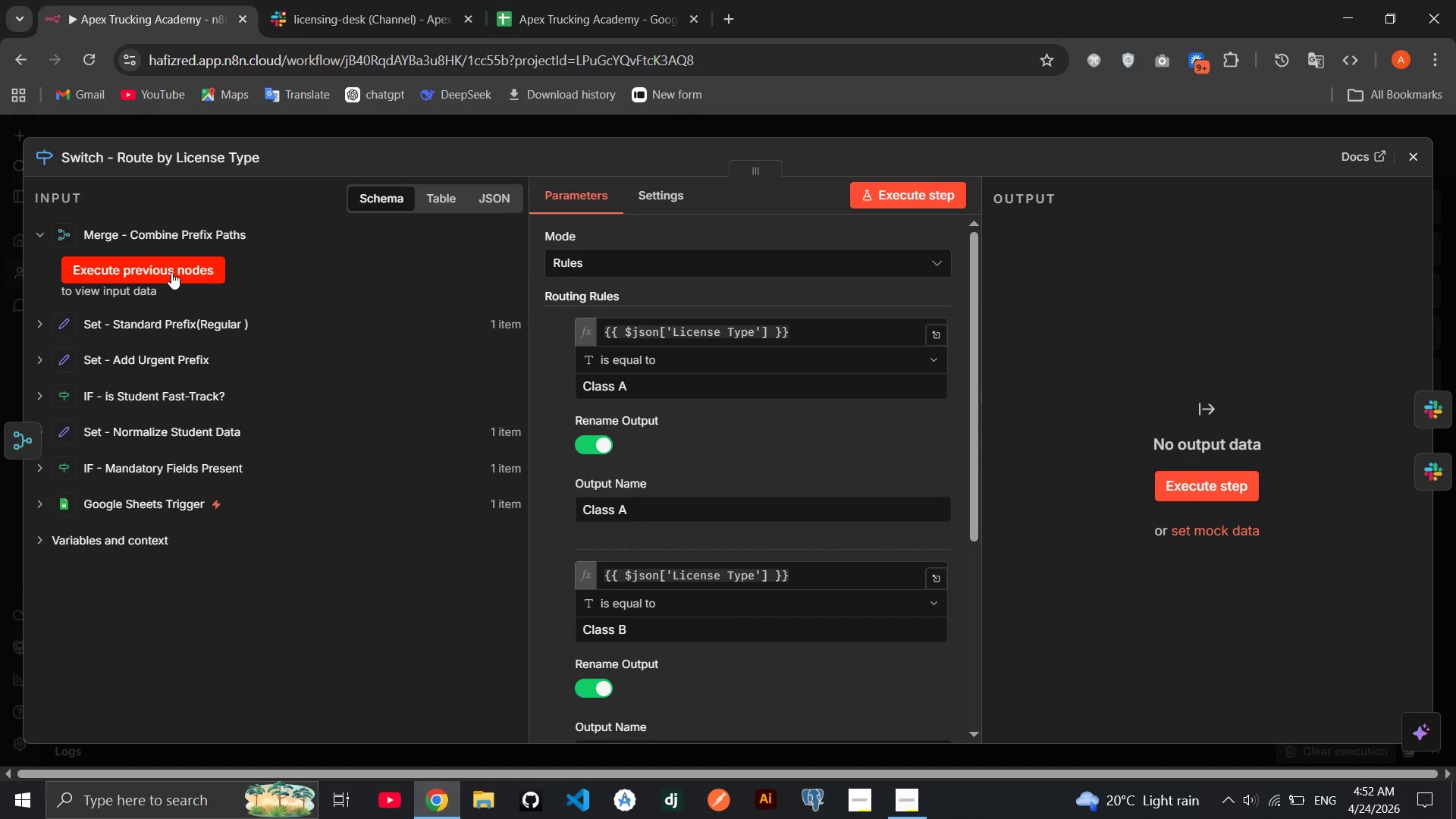 
left_click([171, 272])
 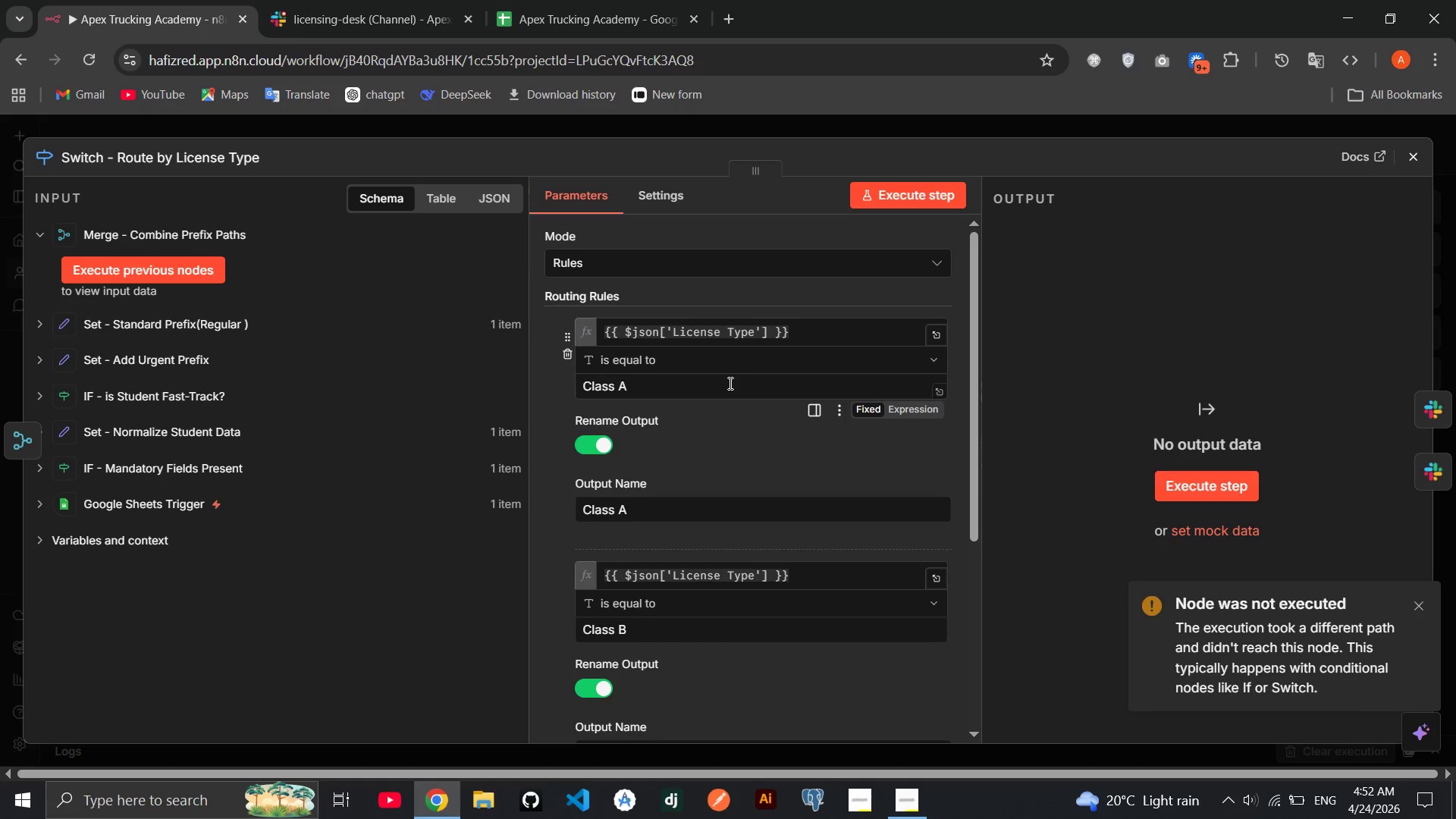 
wait(11.47)
 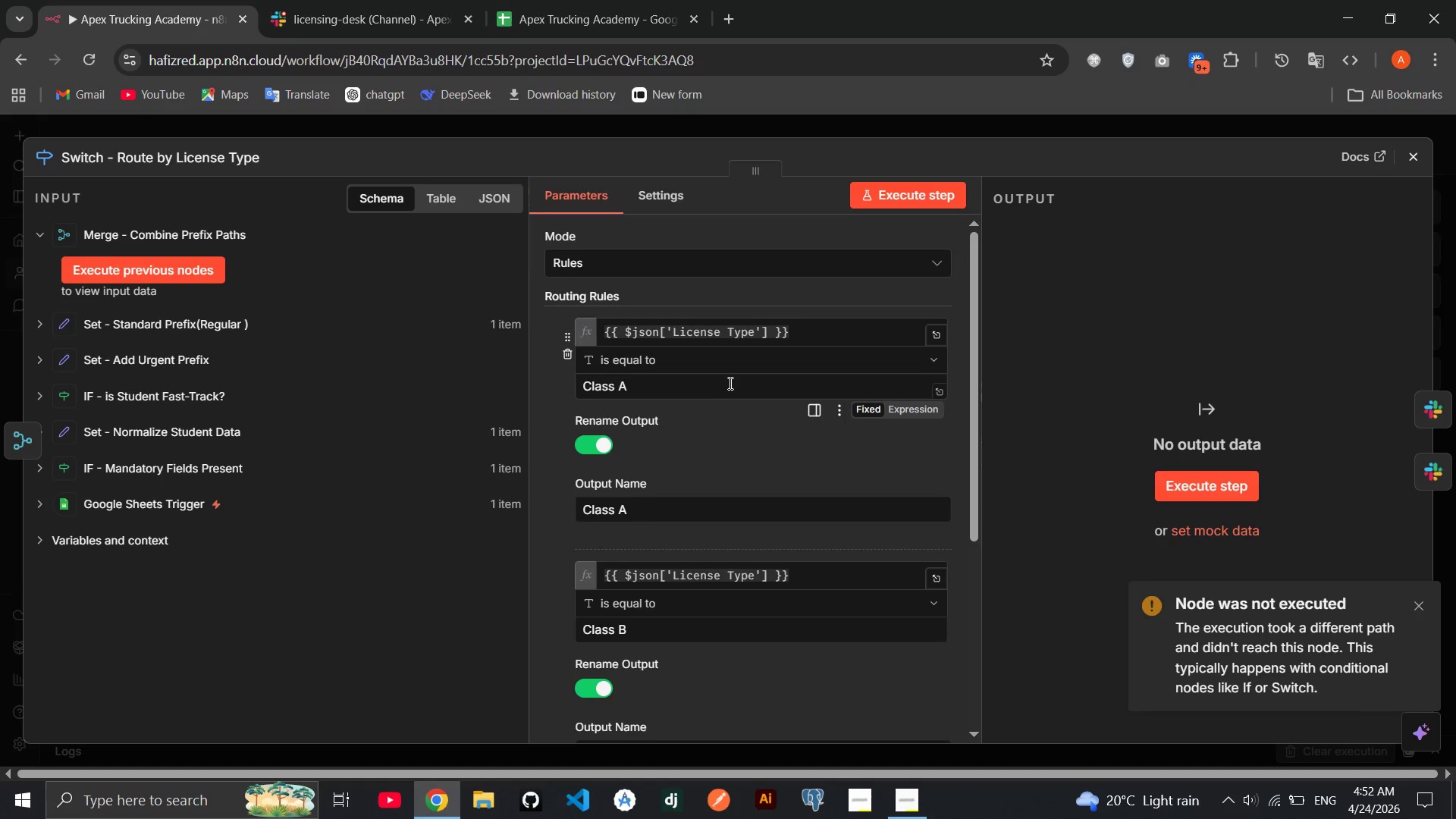 
left_click([538, 0])
 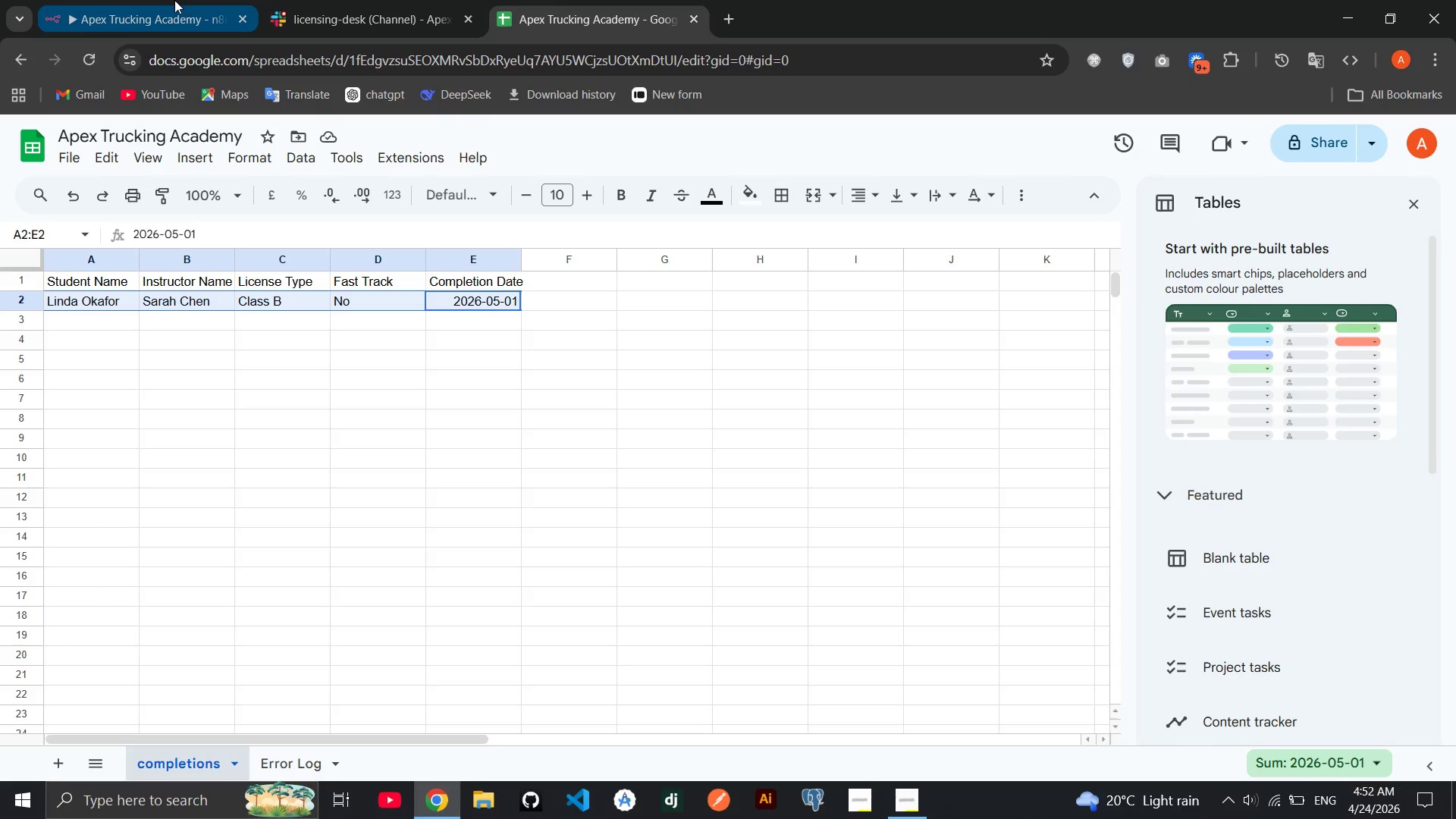 
left_click([174, 0])
 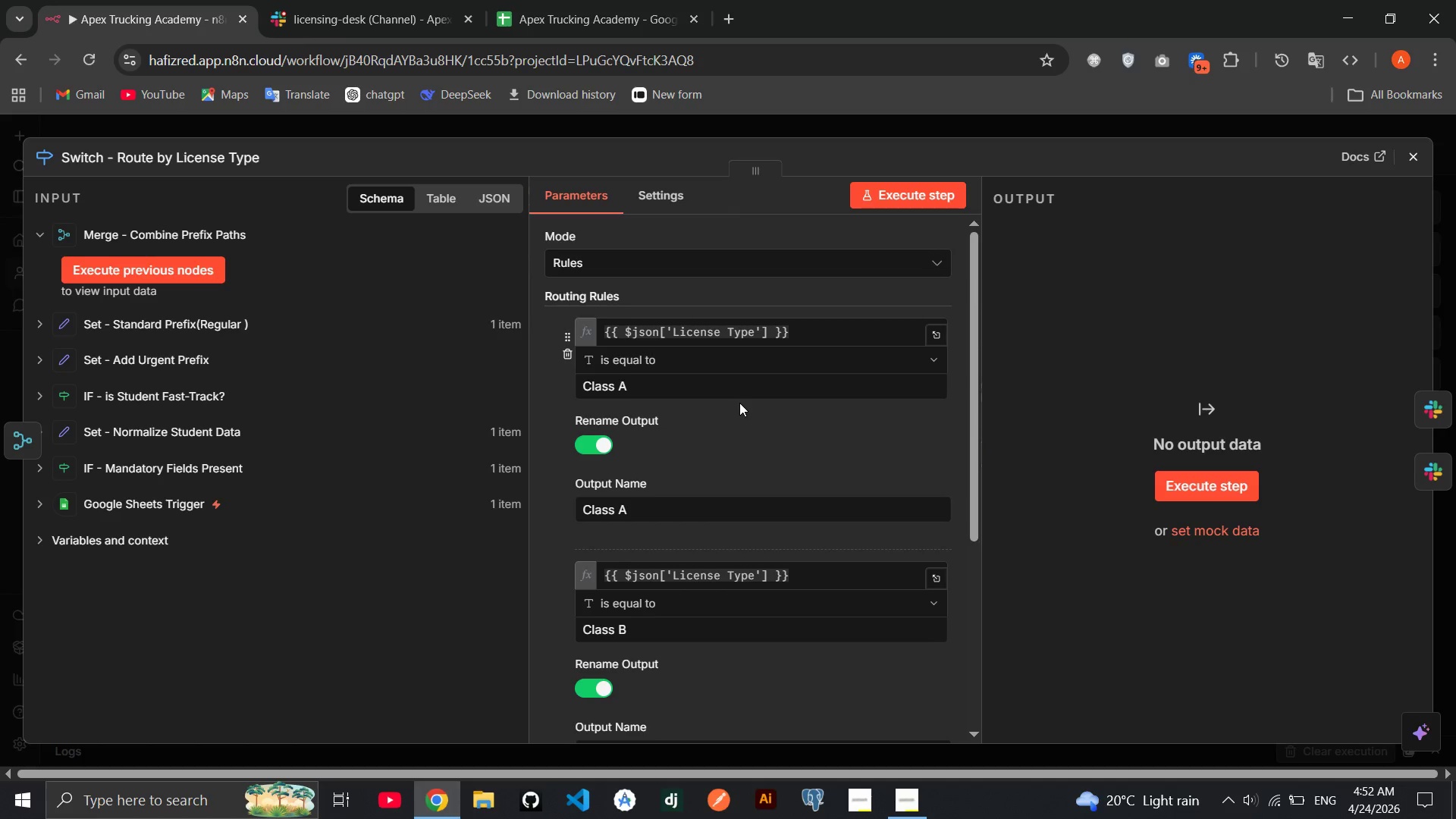 
wait(7.47)
 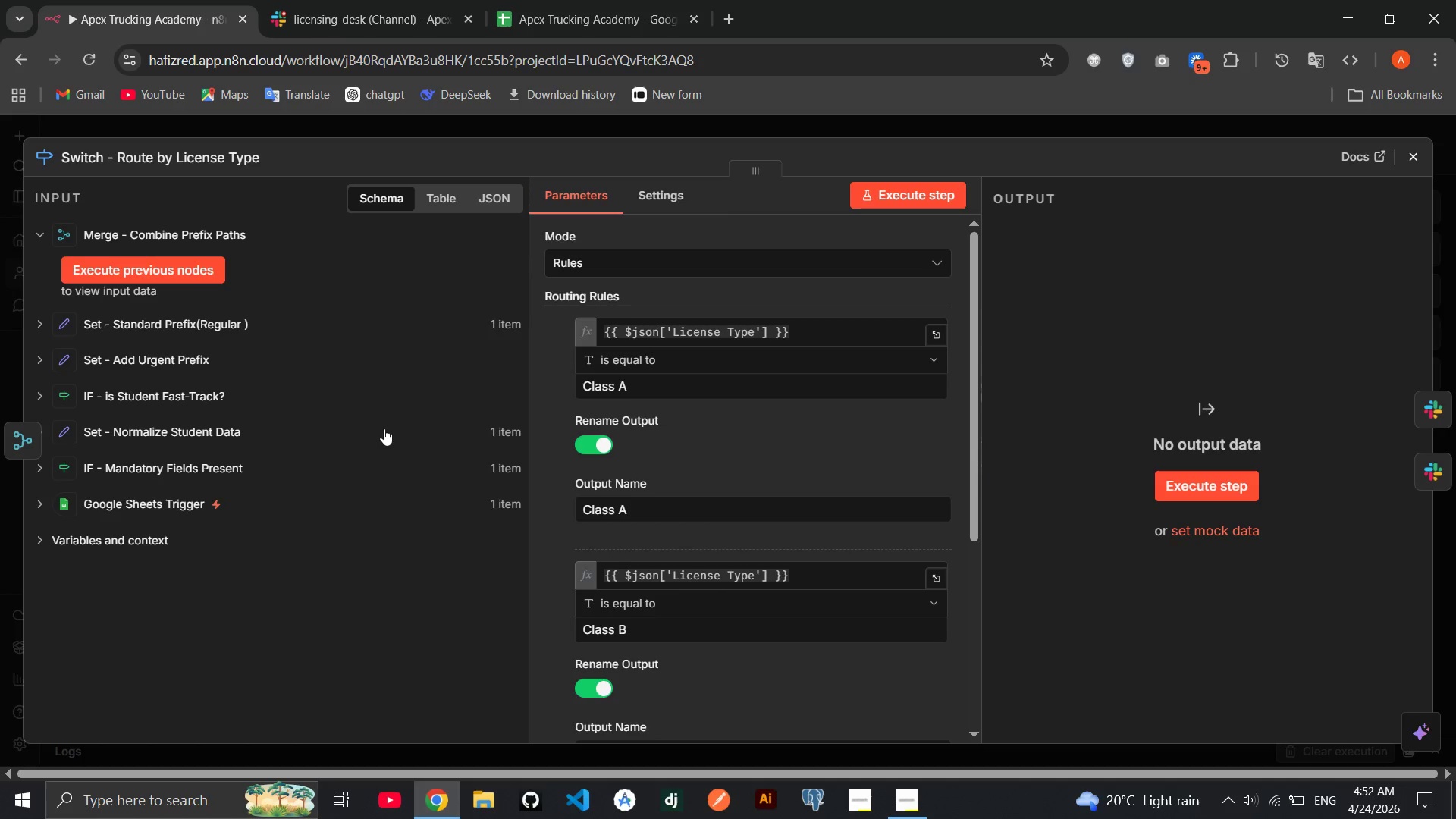 
left_click([1414, 149])
 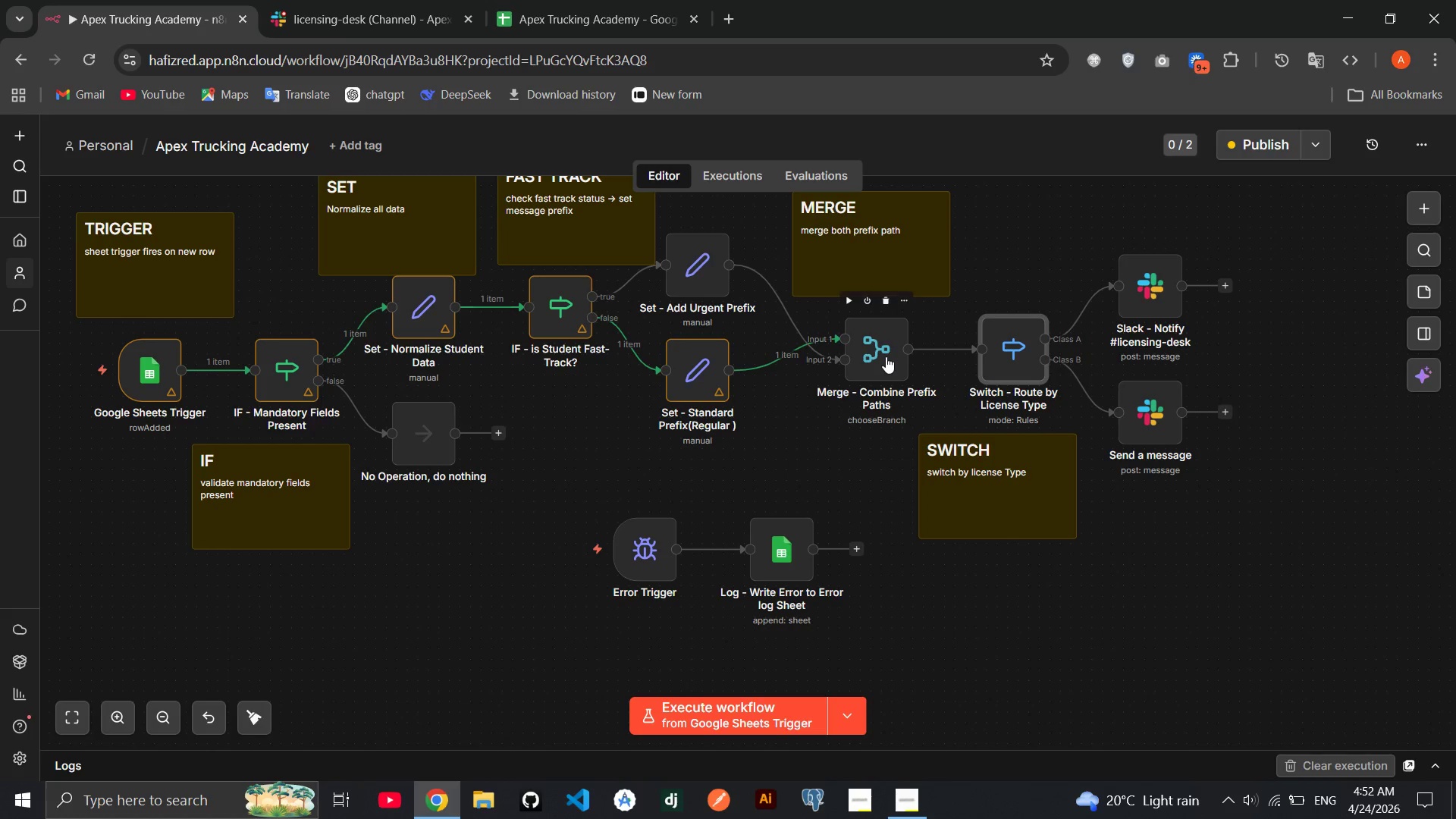 
double_click([886, 356])
 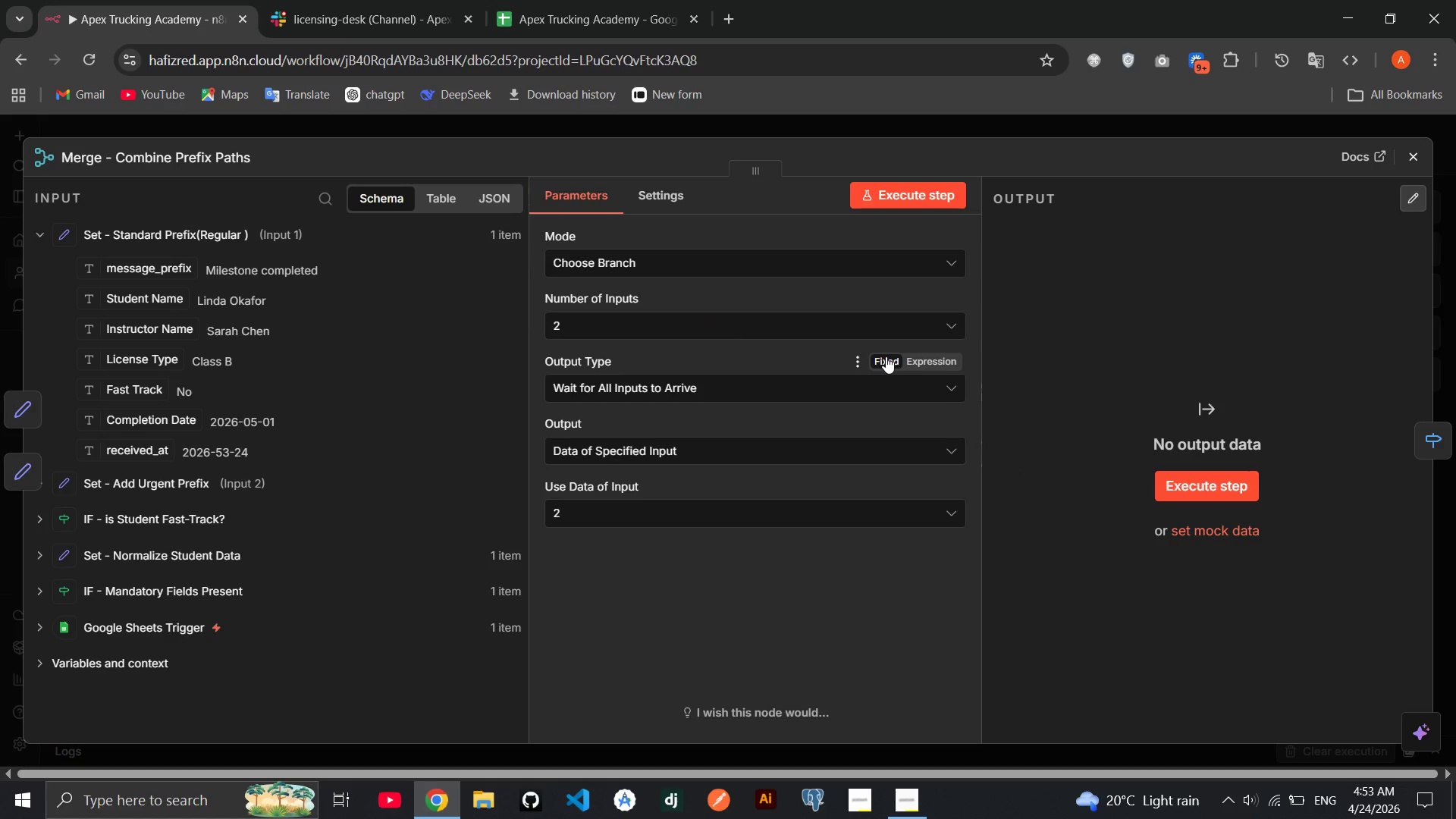 
wait(5.05)
 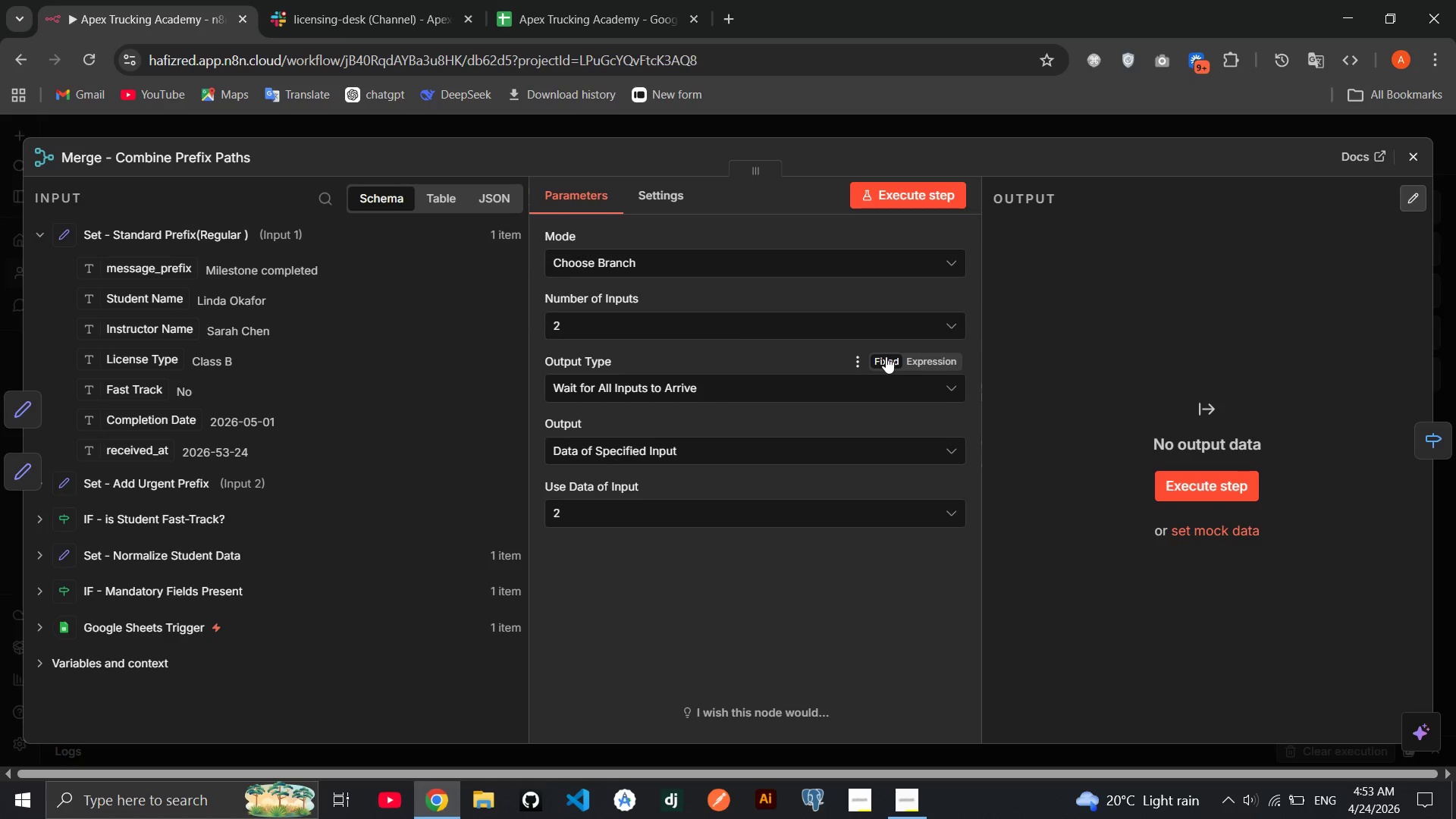 
left_click([803, 506])
 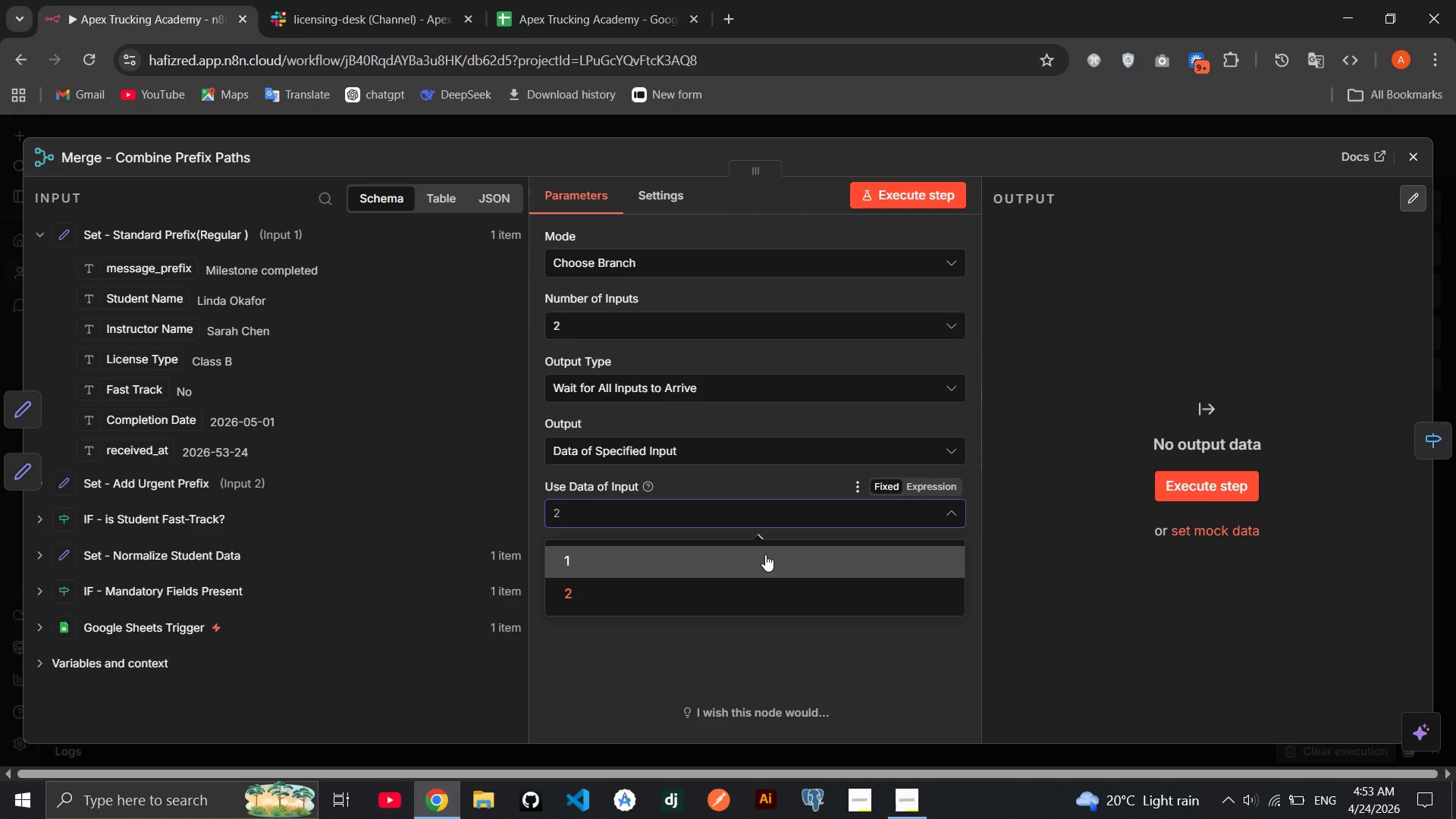 
left_click([765, 554])
 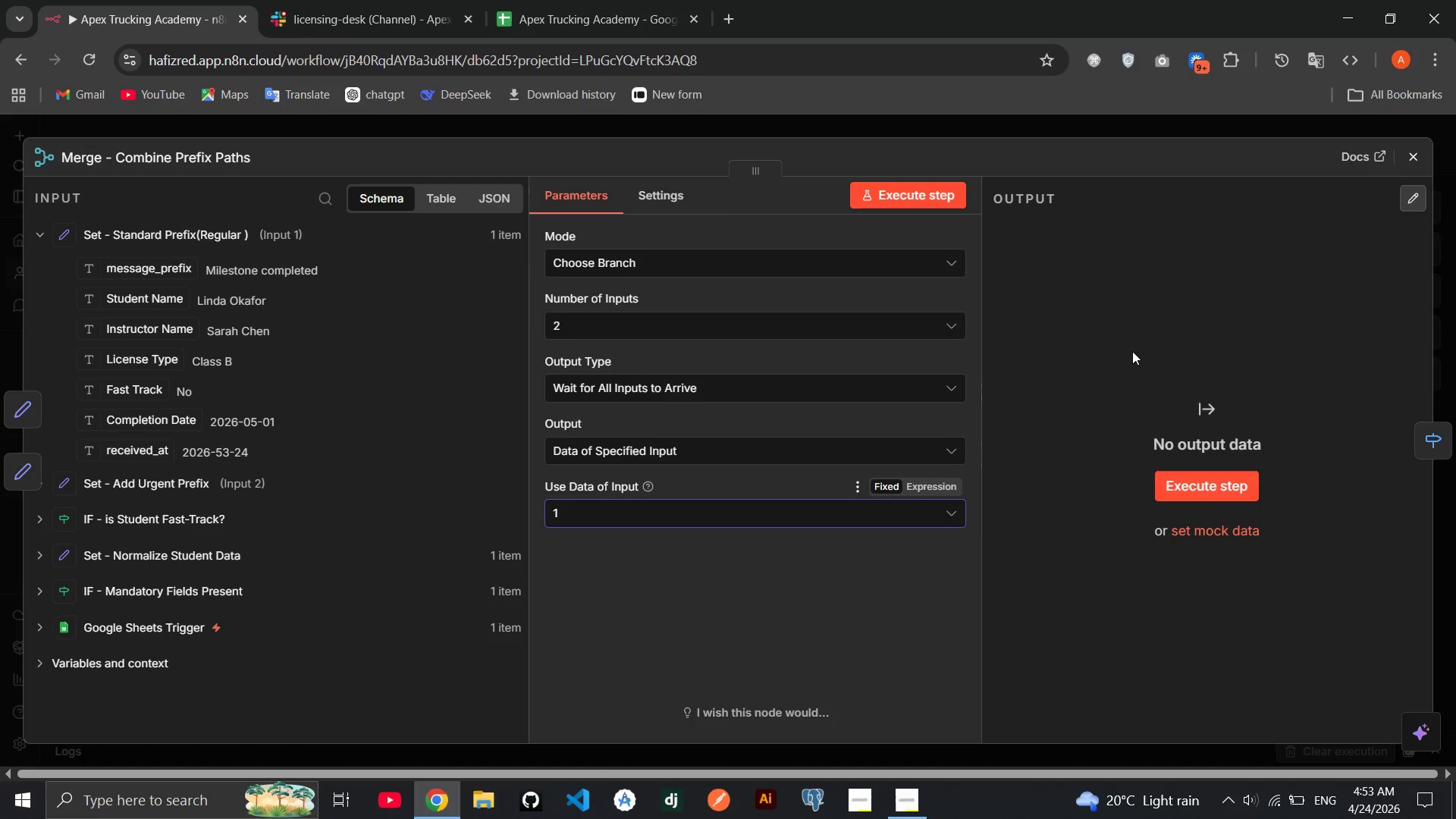 
left_click([1132, 351])
 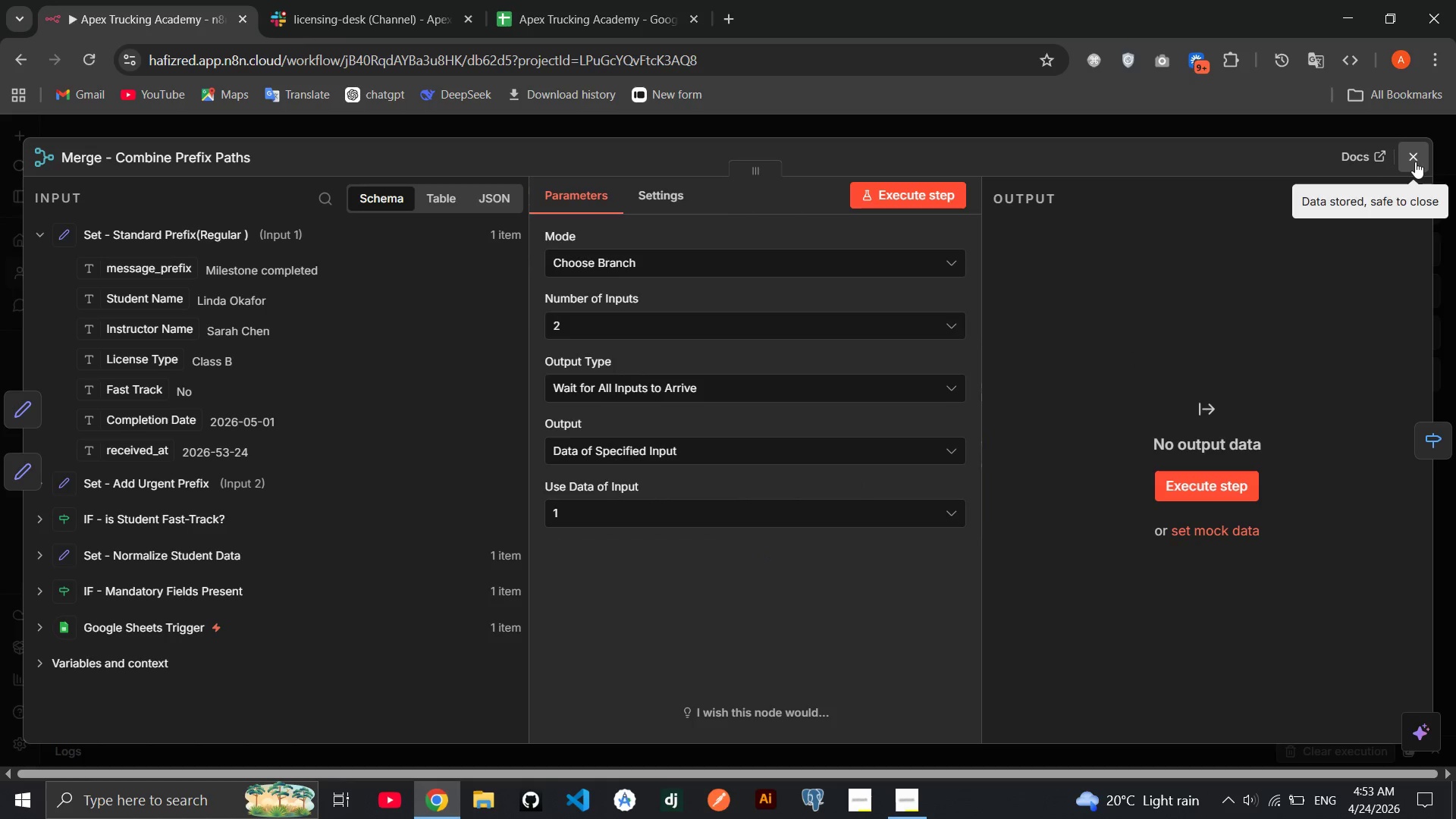 
left_click([1415, 162])
 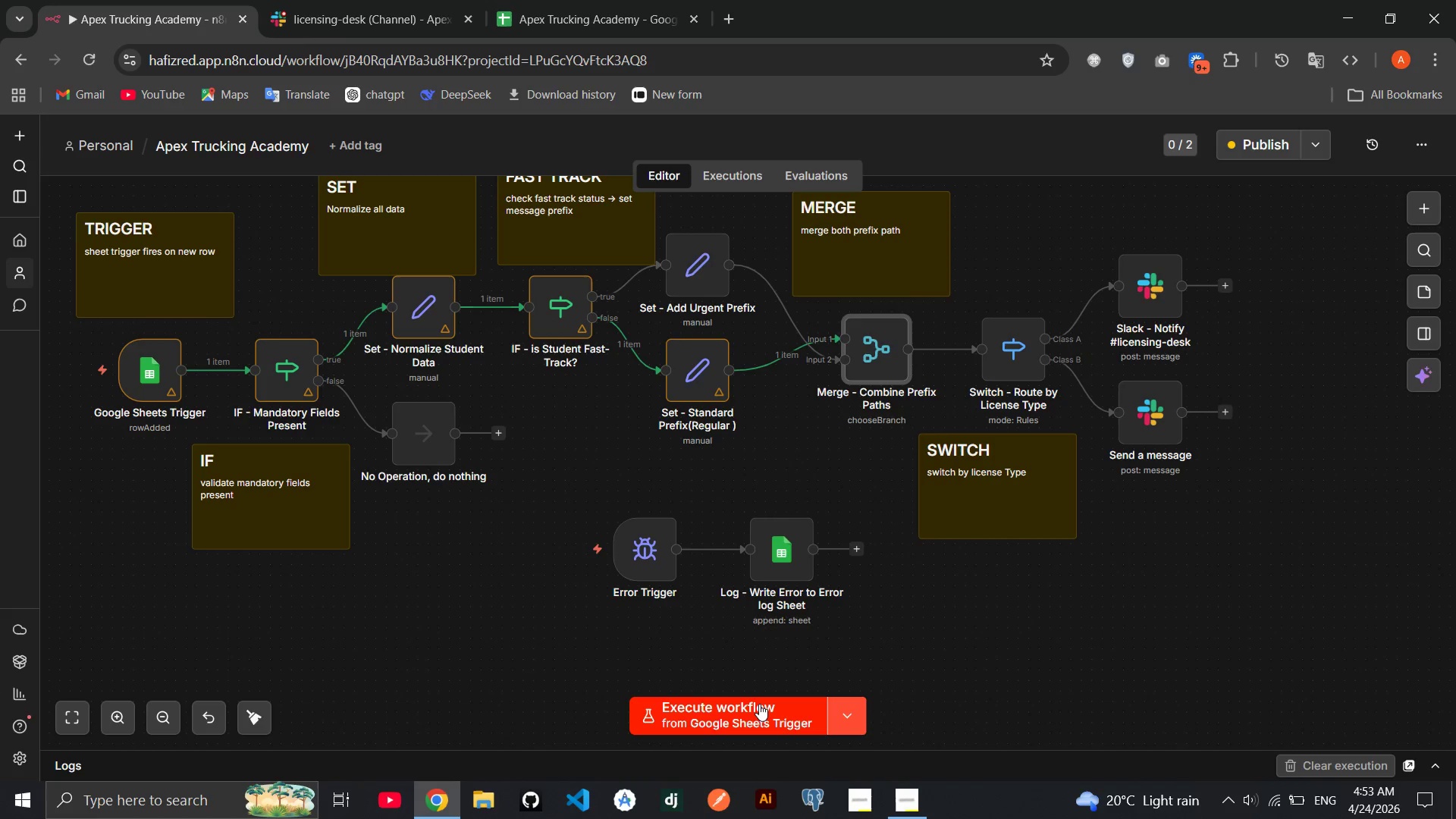 
left_click([759, 704])
 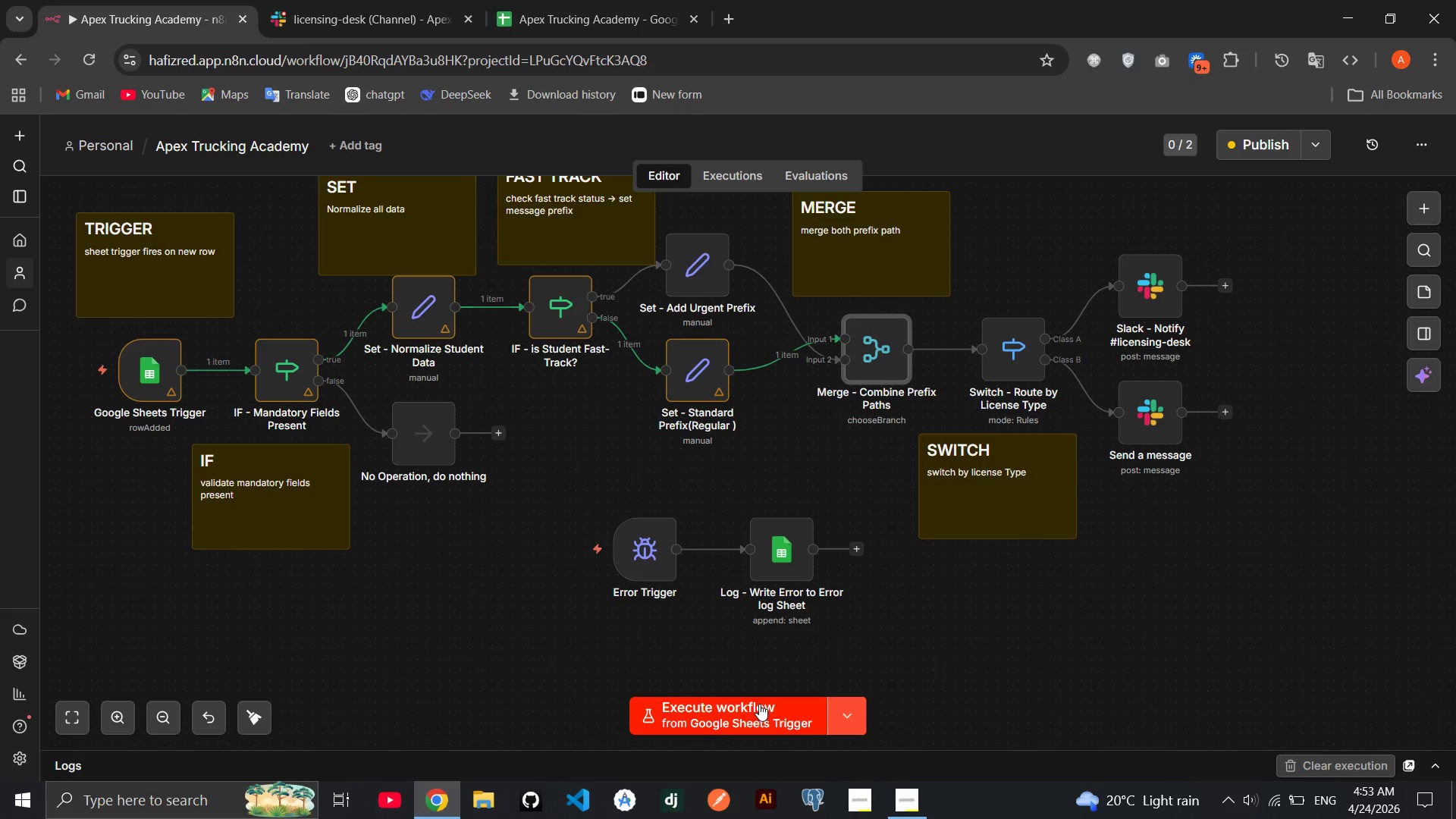 
wait(29.33)
 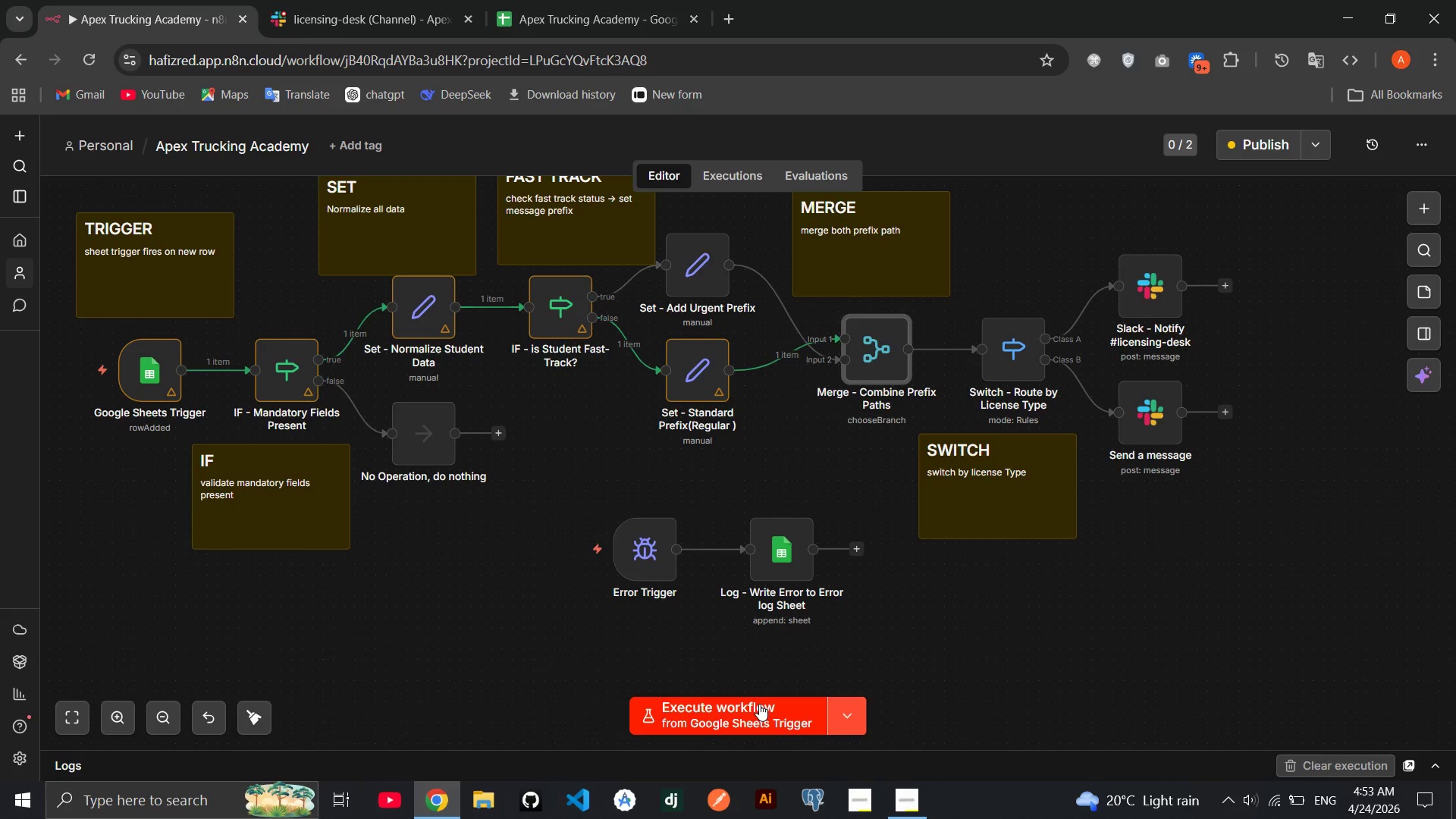 
double_click([884, 351])
 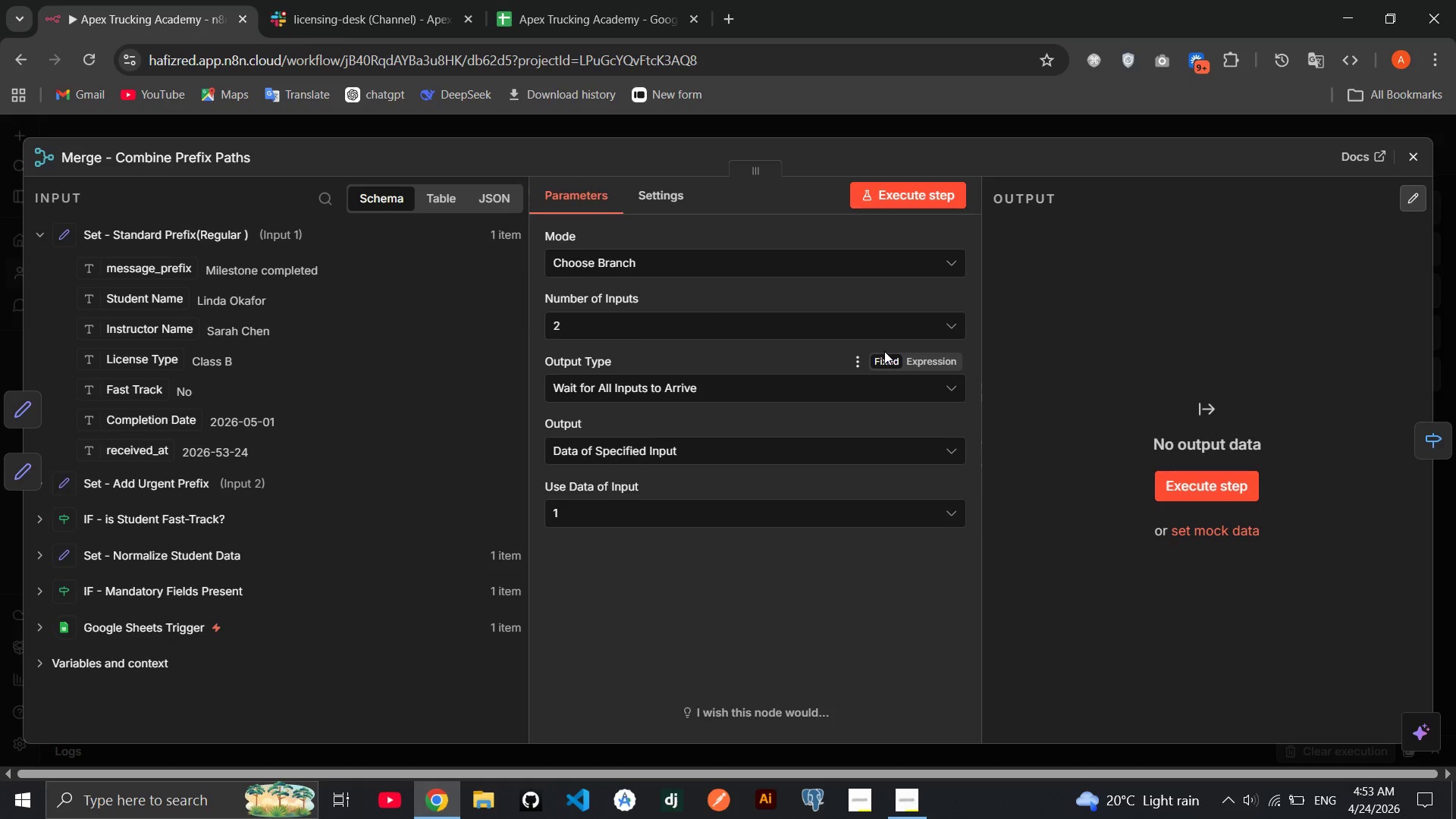 
wait(9.73)
 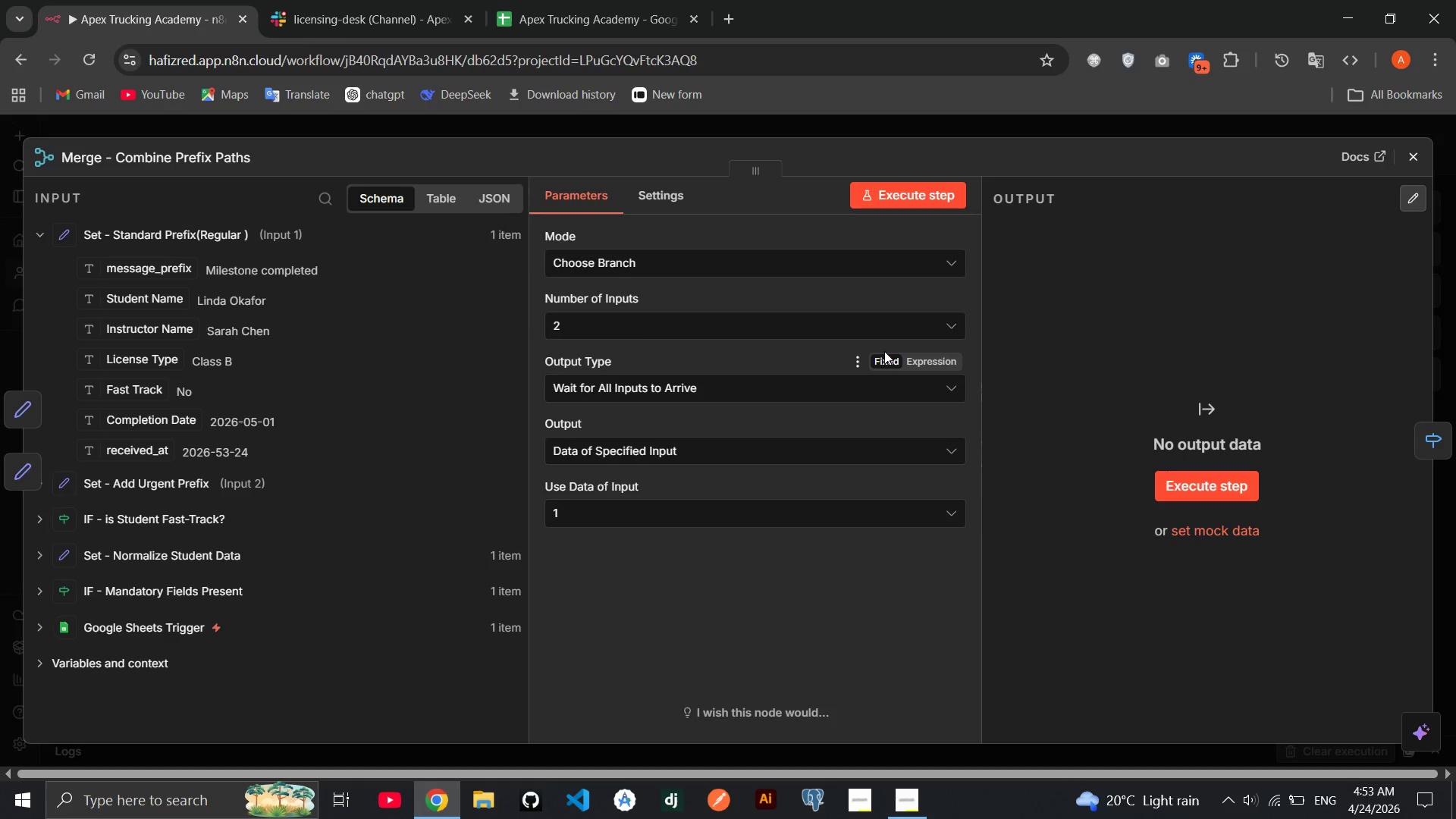 
left_click([807, 268])
 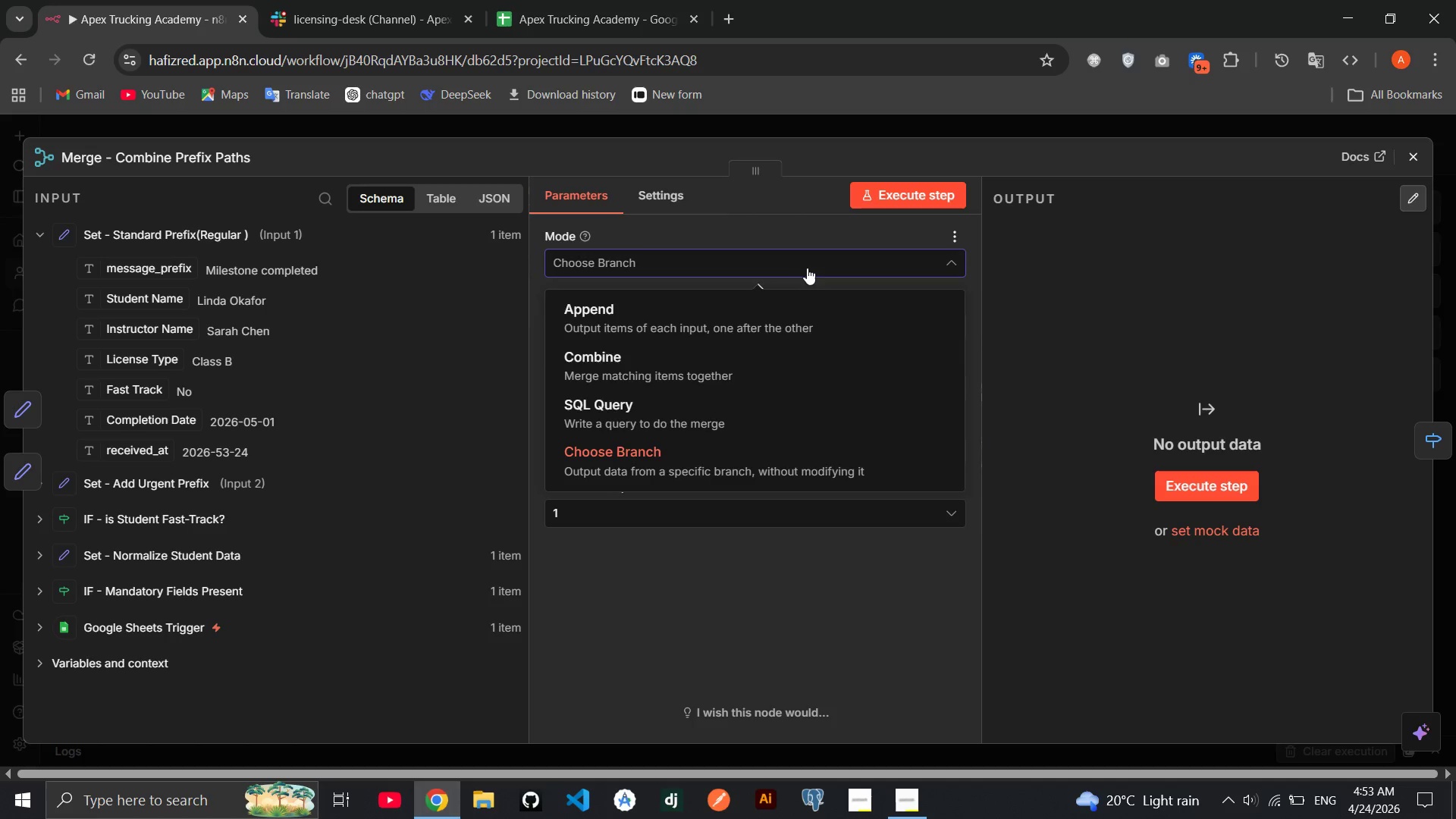 
left_click([807, 268])
 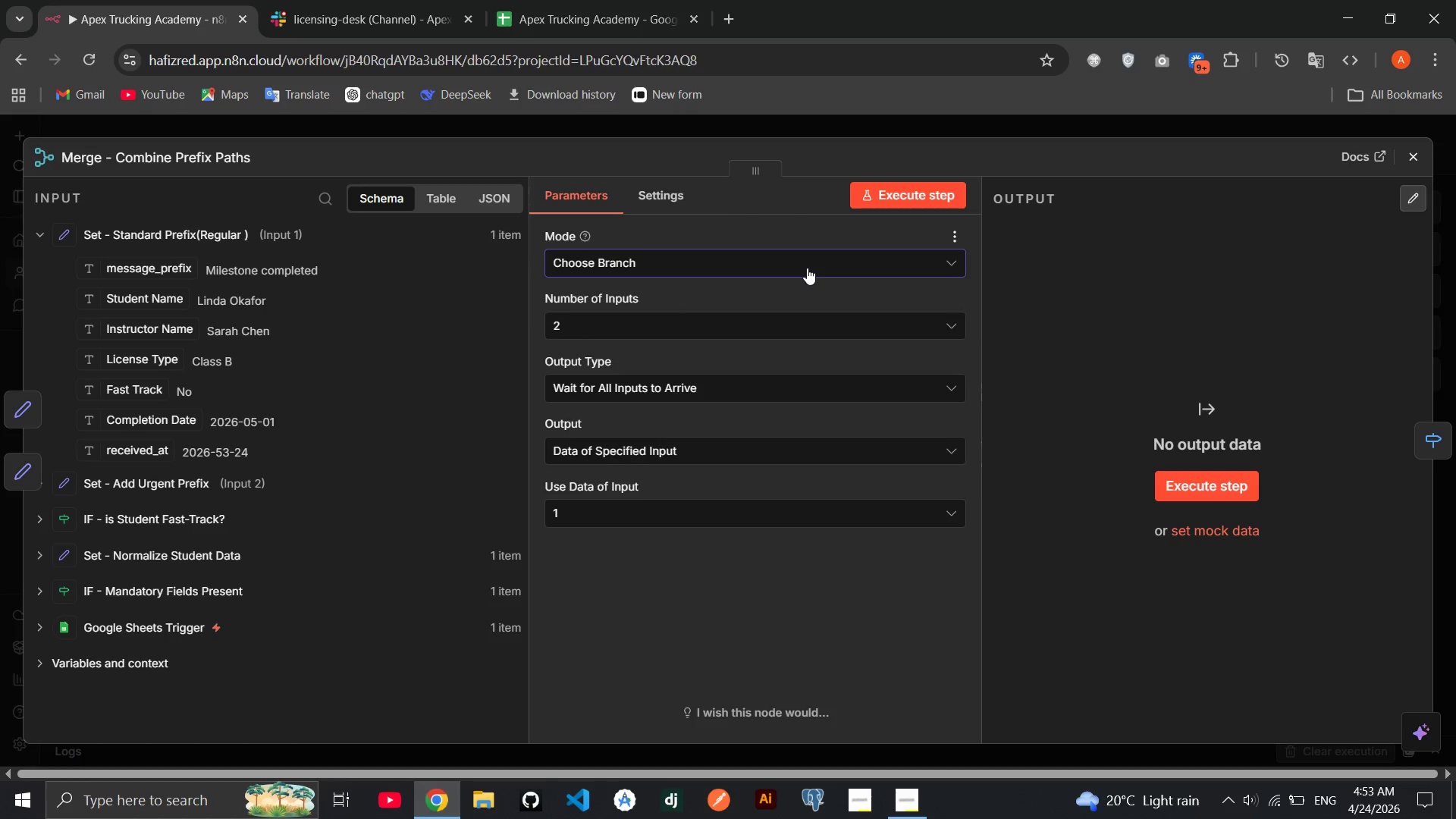 
left_click([807, 268])
 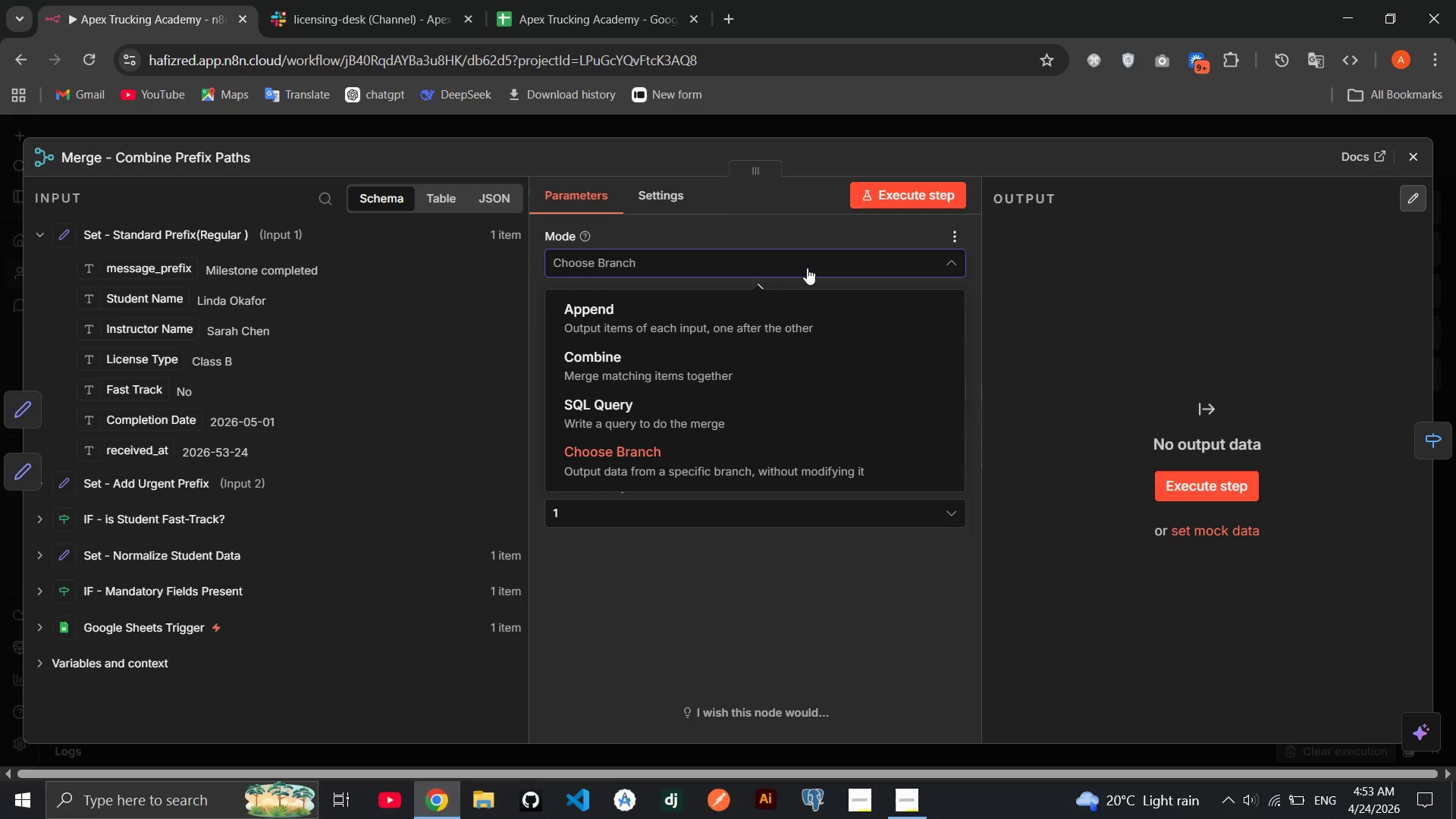 
wait(7.95)
 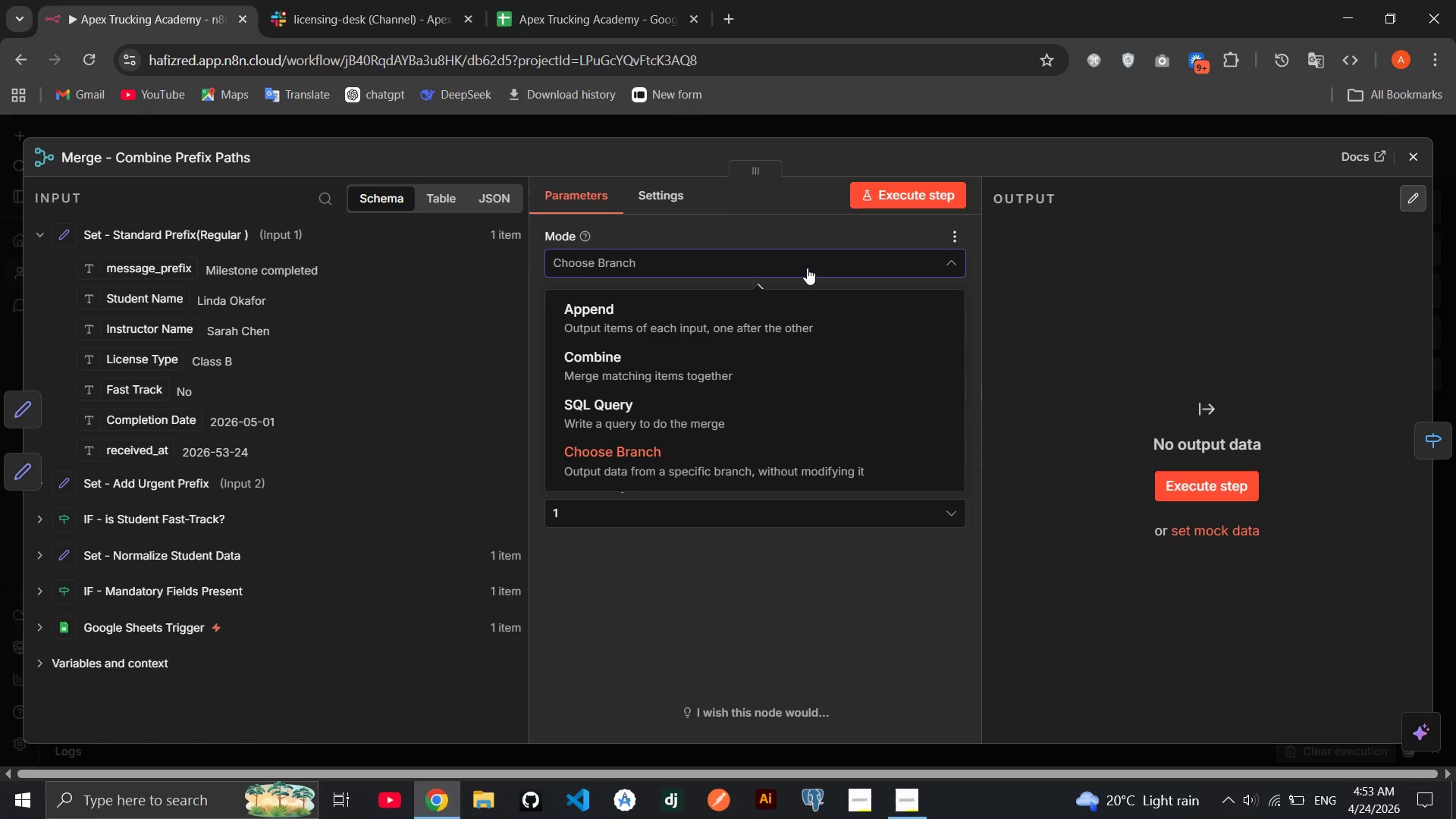 
left_click([787, 345])
 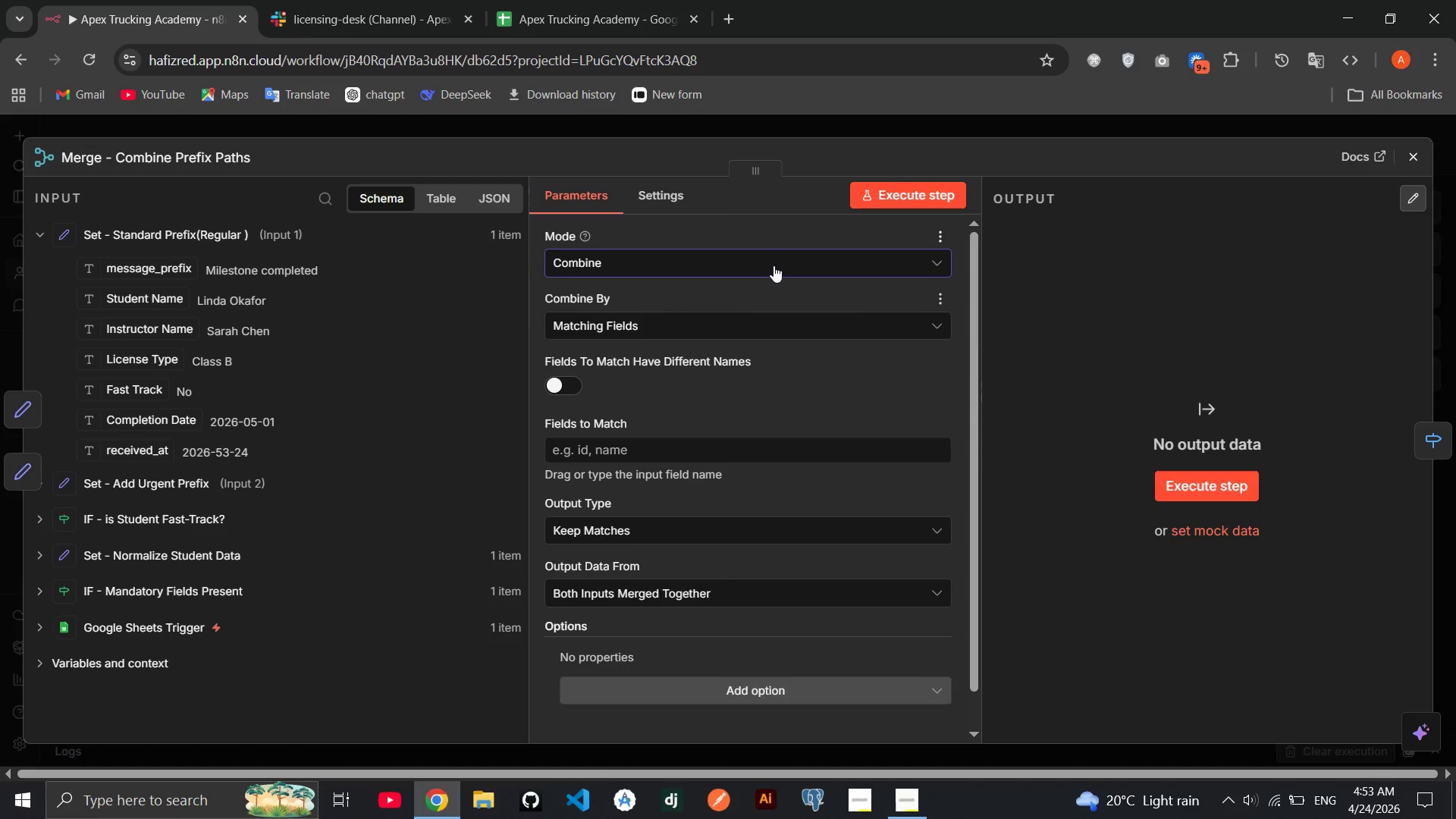 
left_click([774, 265])
 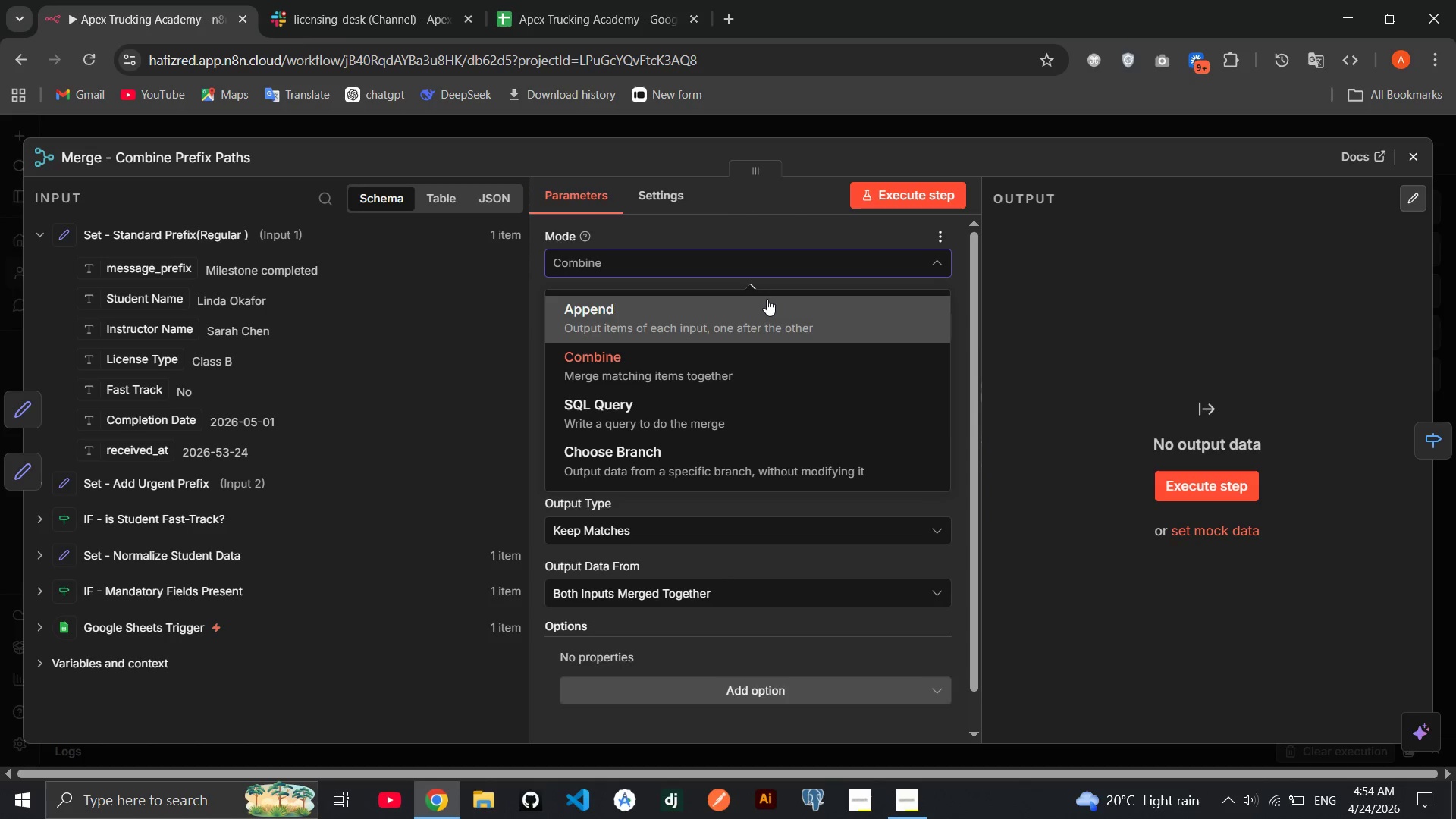 
left_click([767, 299])
 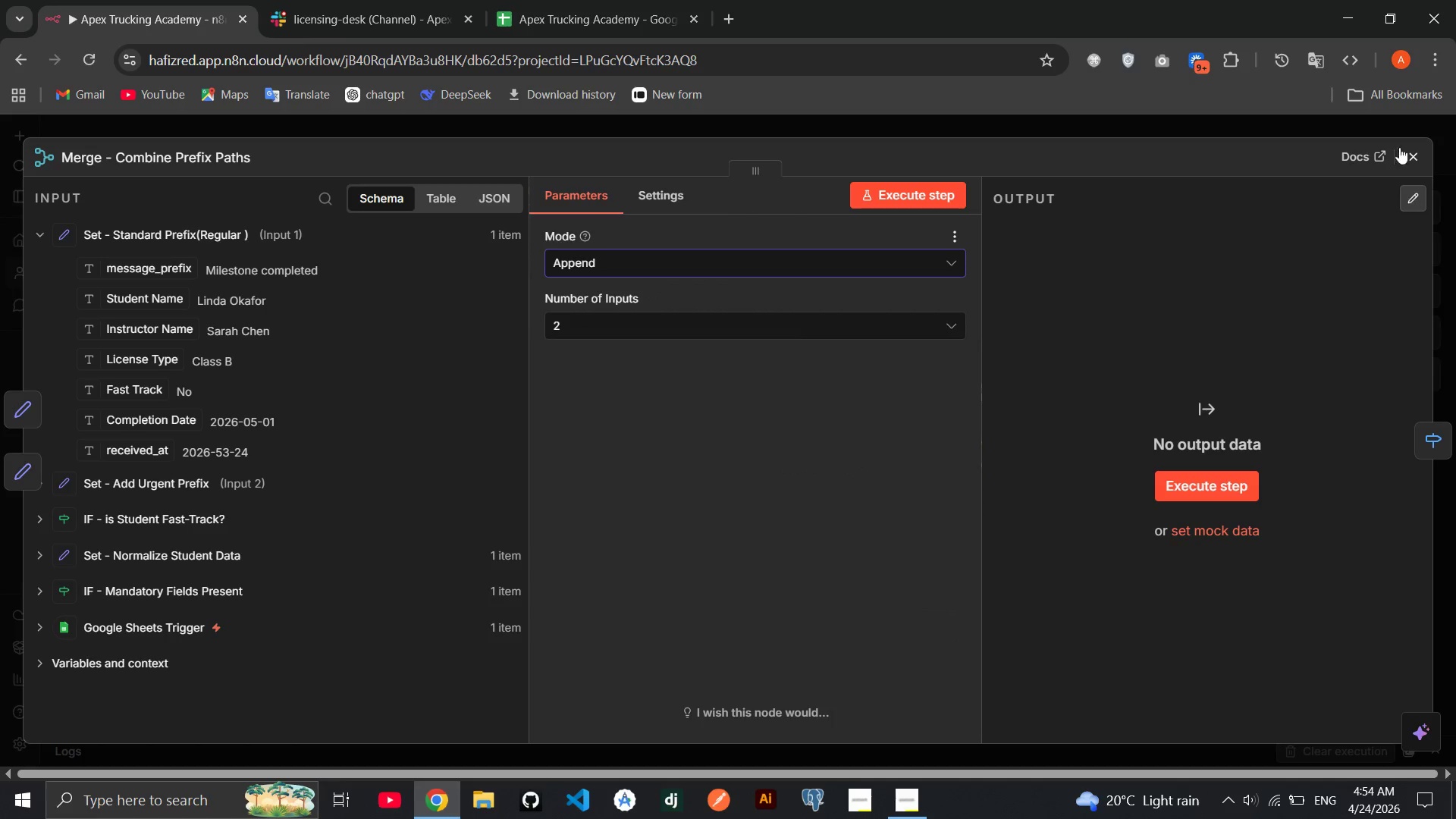 
left_click([1402, 147])
 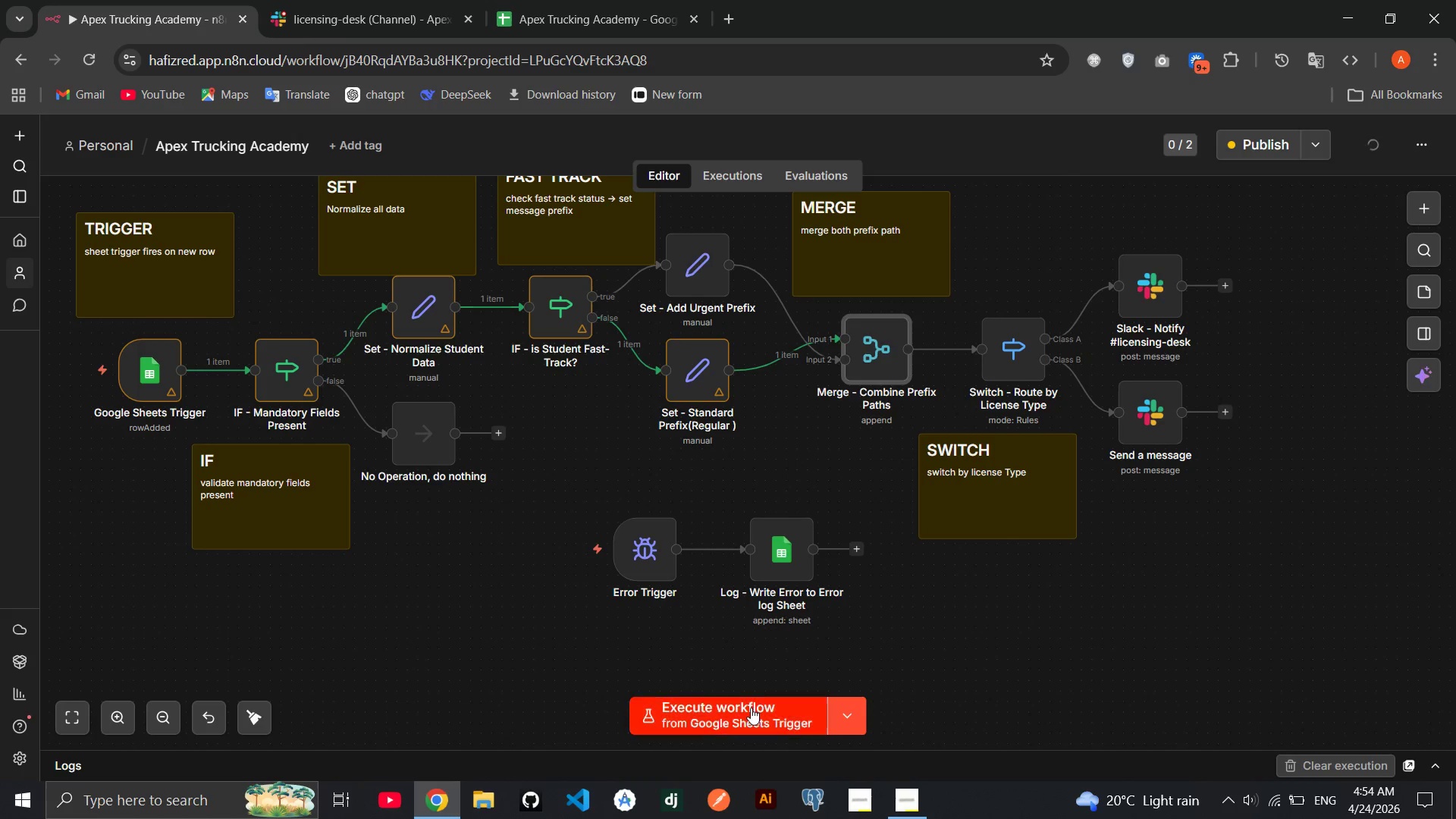 
left_click([751, 708])
 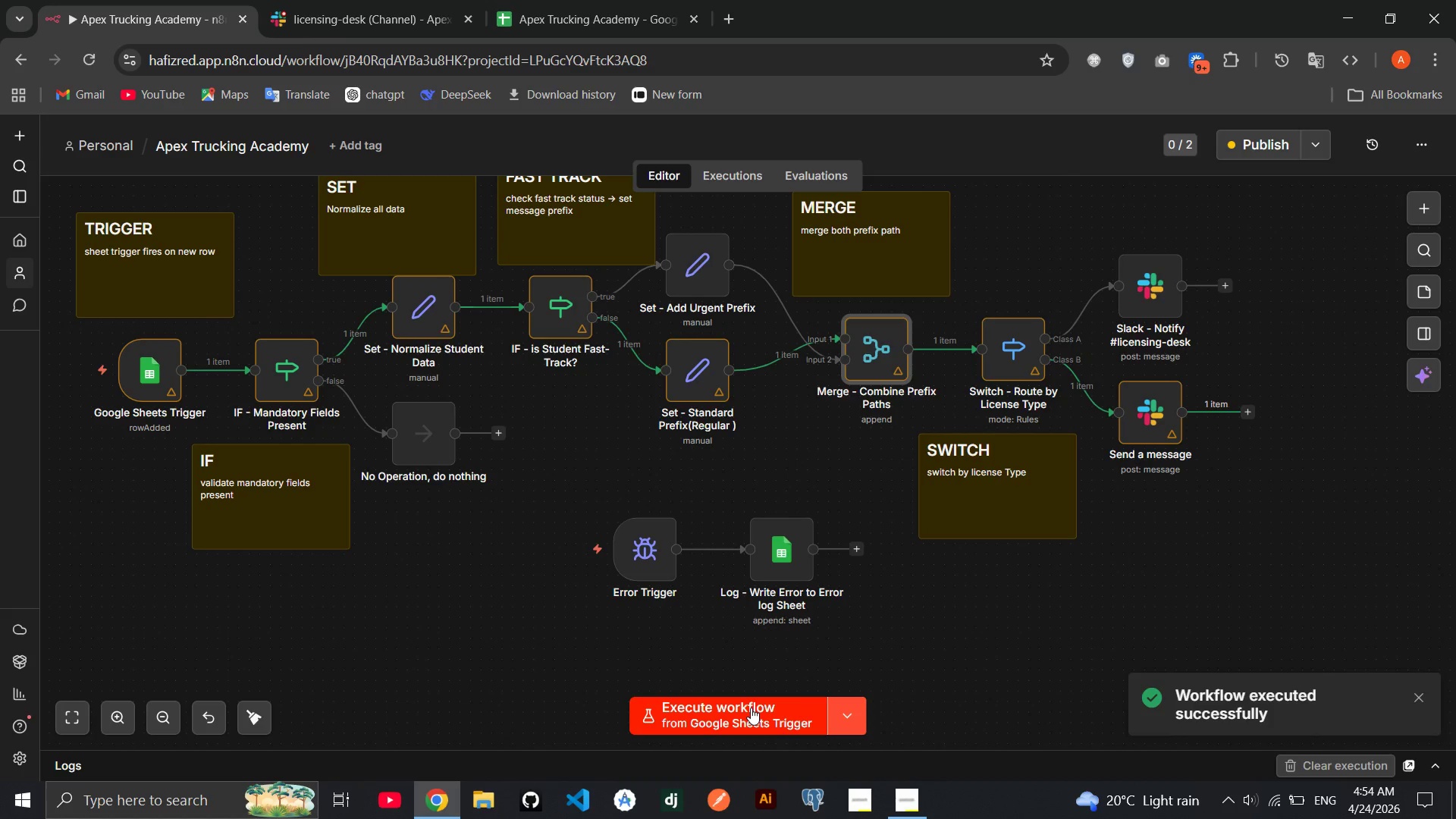 
wait(9.12)
 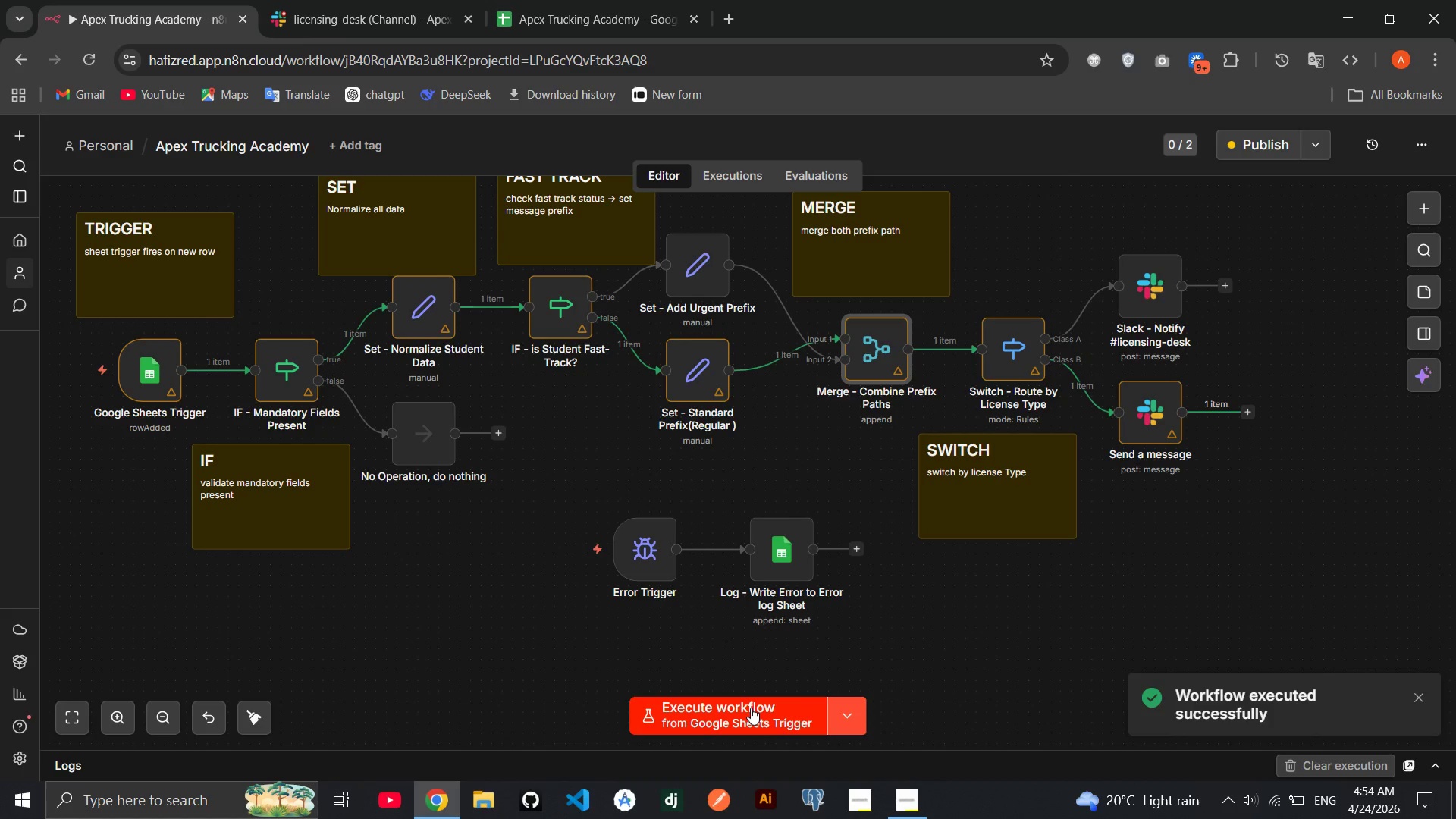 
left_click([1178, 372])
 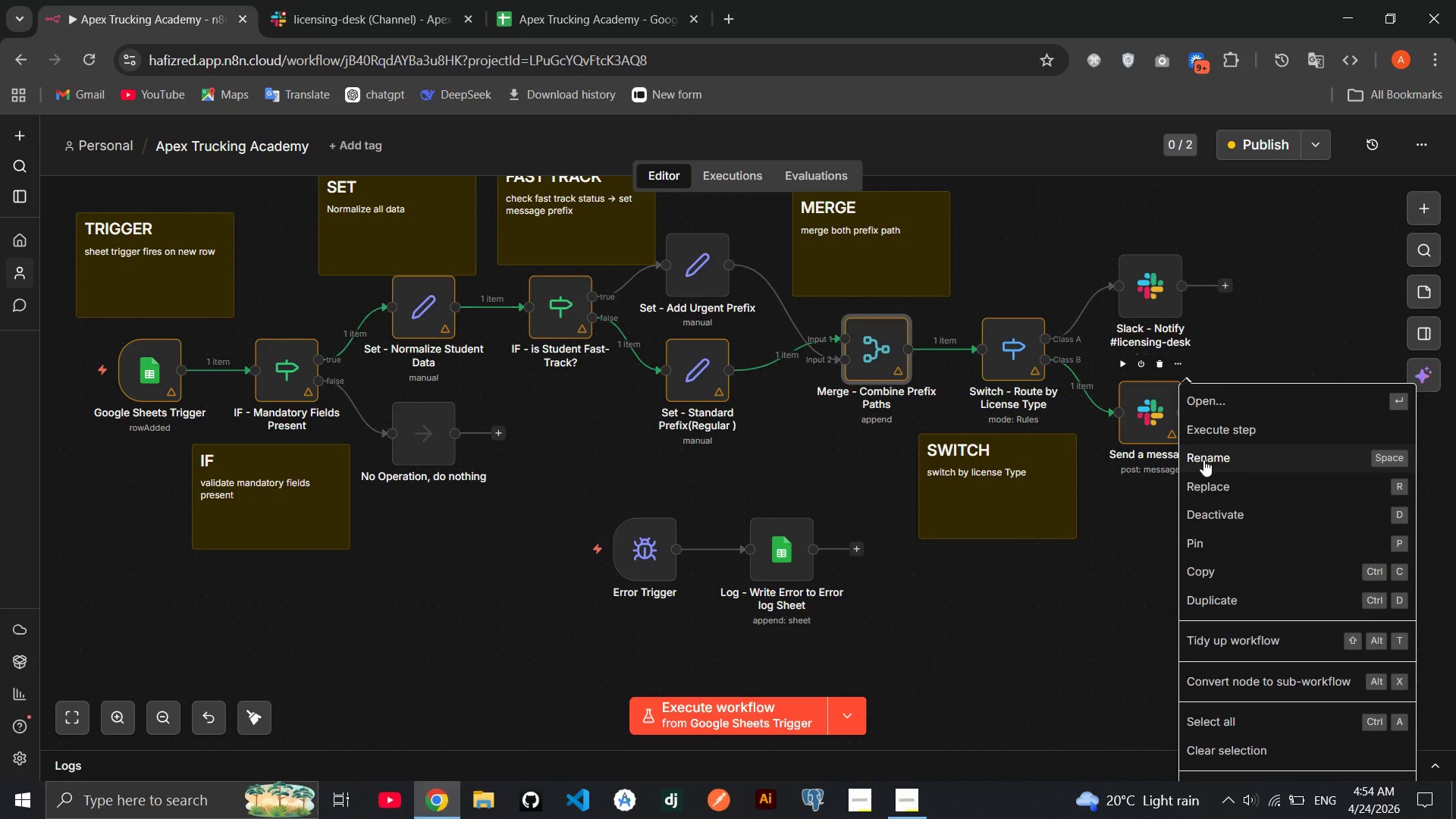 
left_click([1203, 460])
 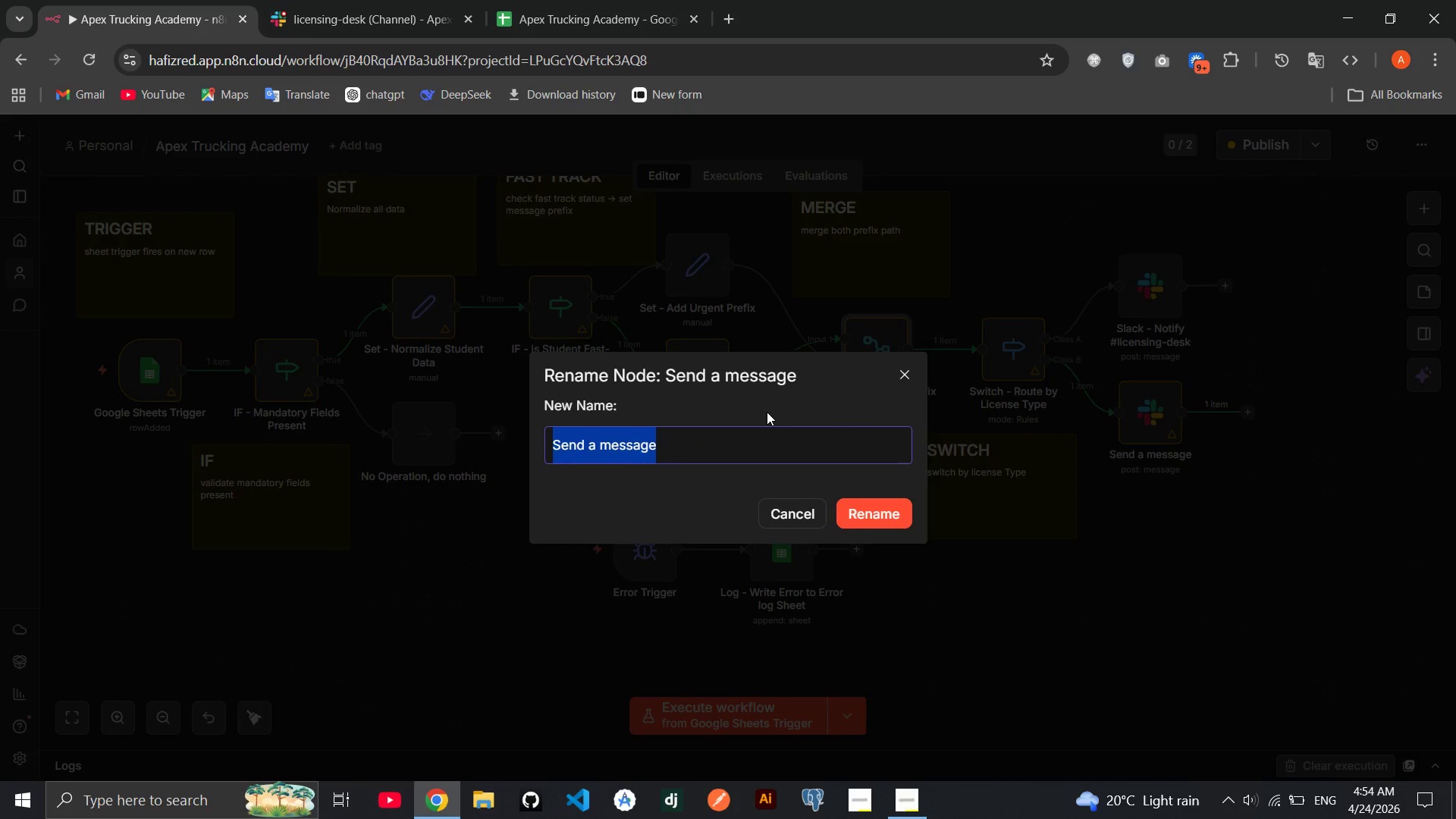 
type(Slack - Notify #)
 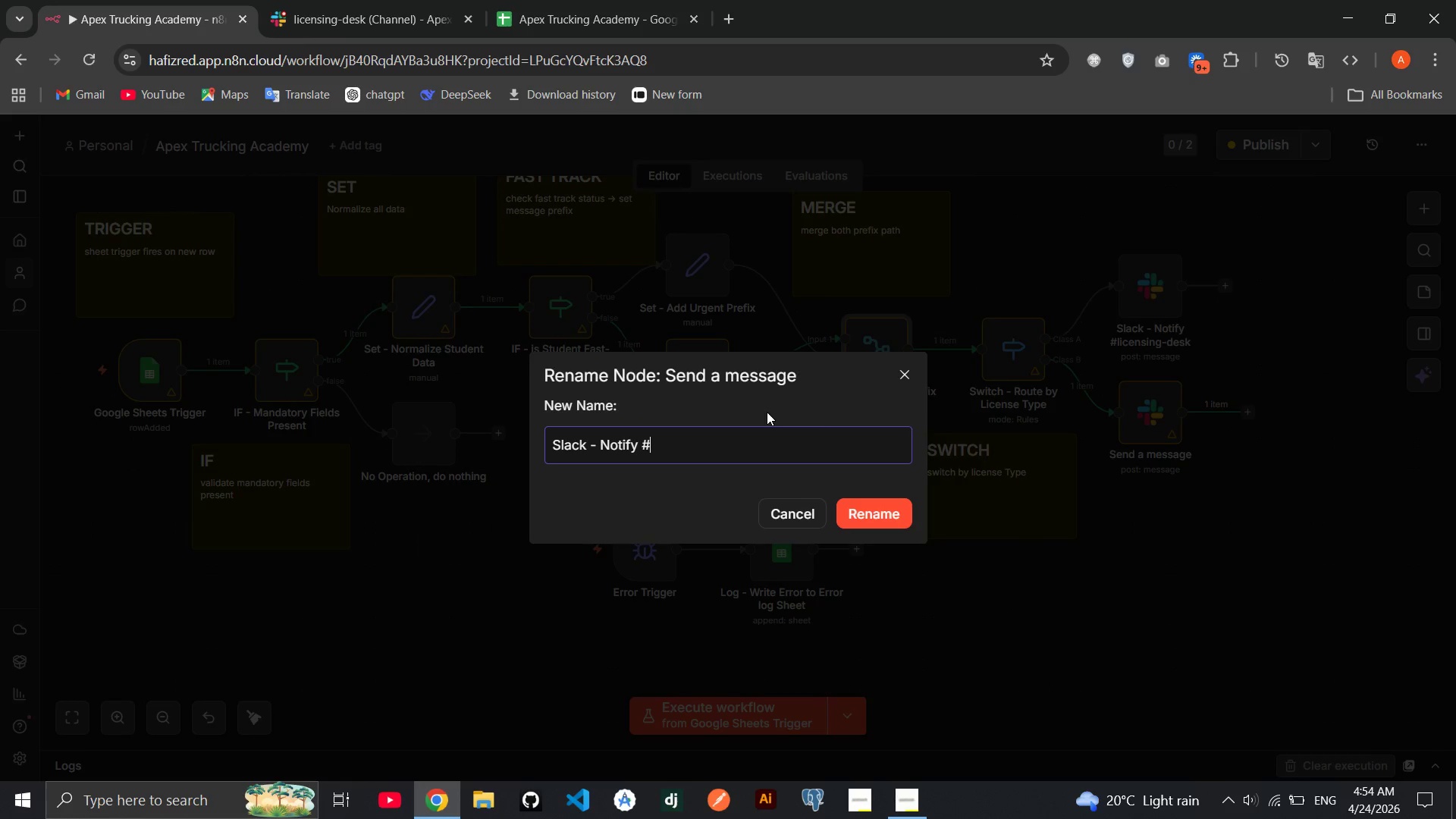 
type(fleet)
 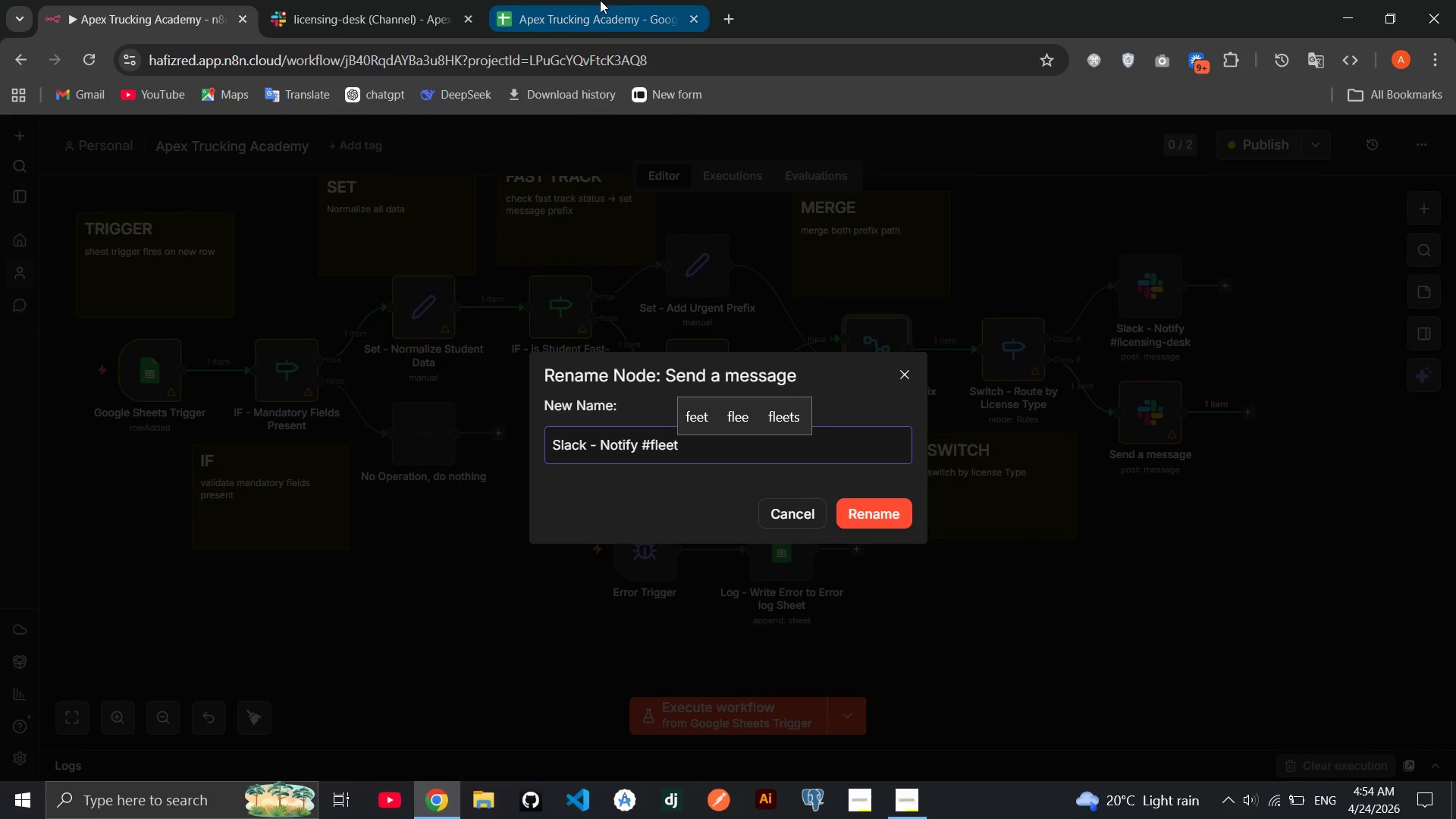 
left_click([400, 0])